 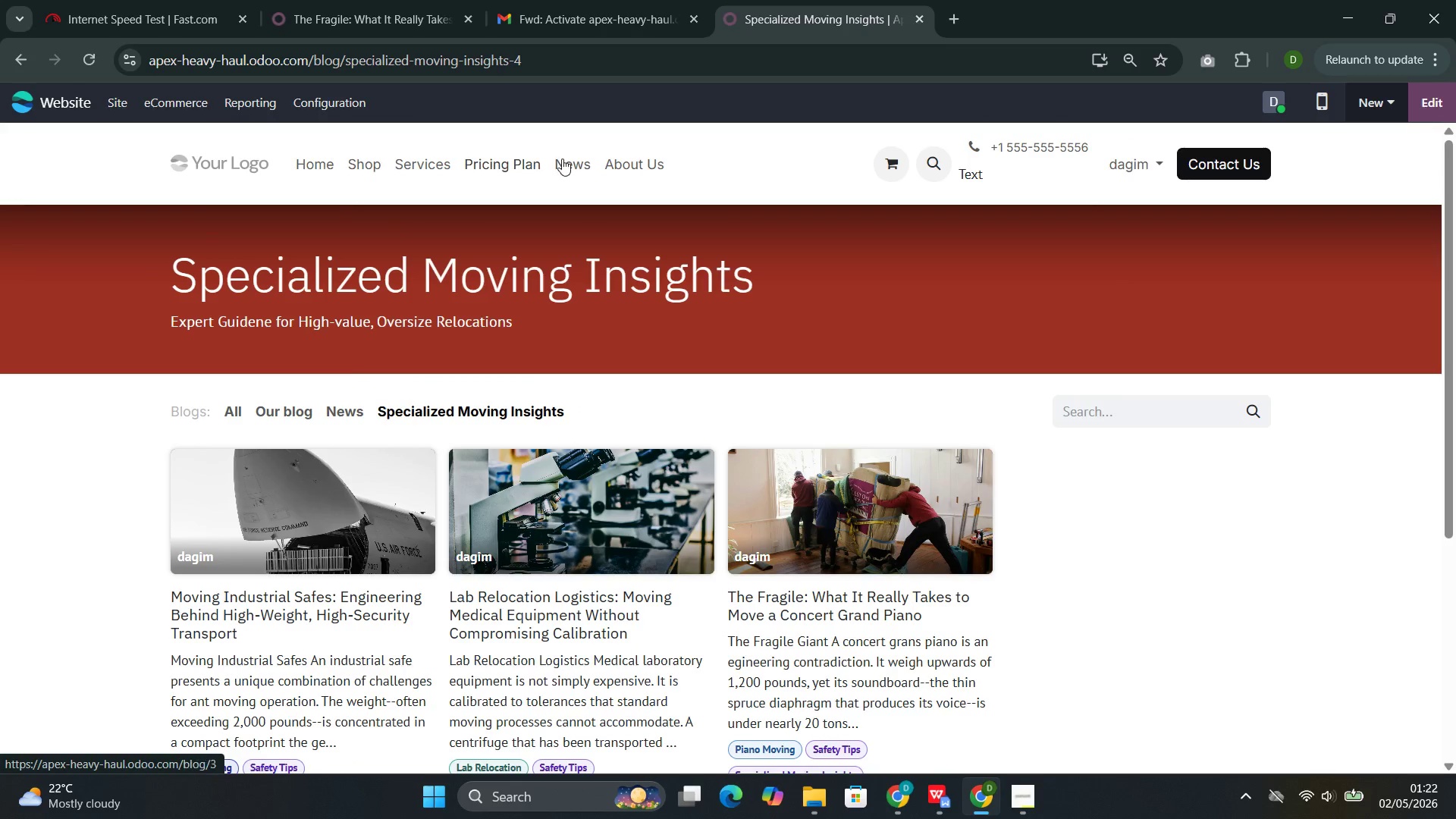 
left_click([497, 391])
 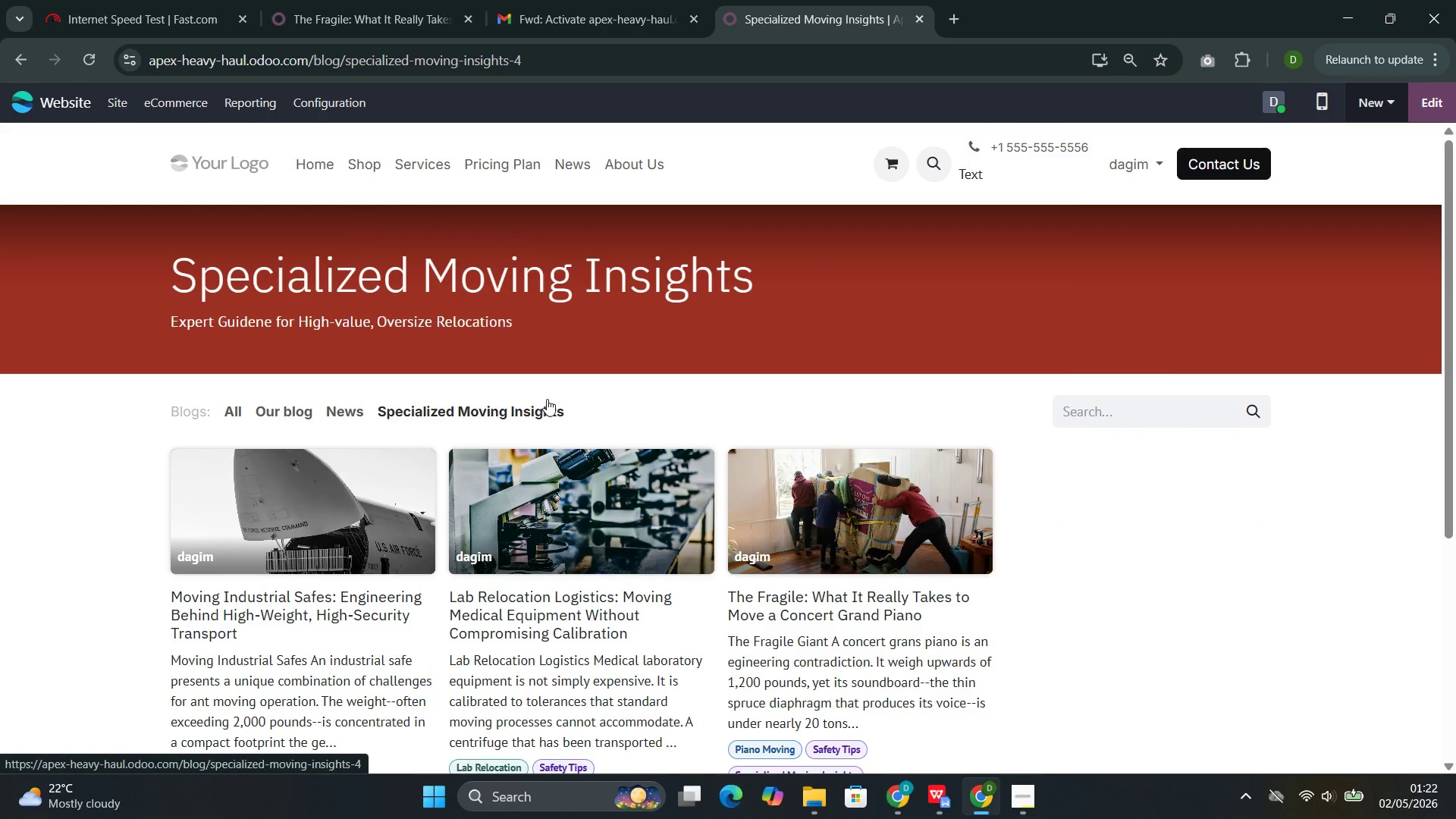 
scroll: coordinate [547, 405], scroll_direction: down, amount: 1.0
 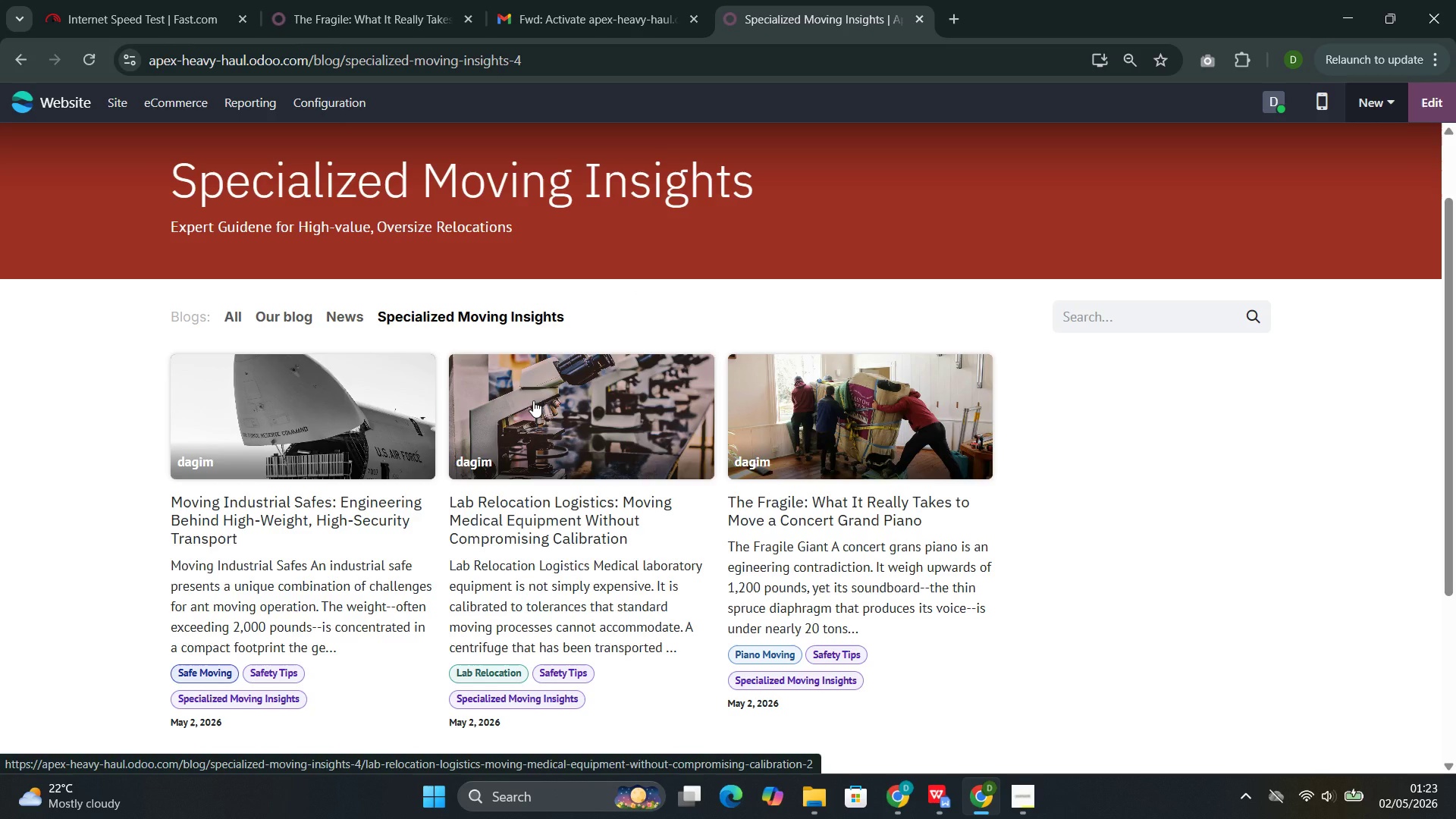 
wait(11.94)
 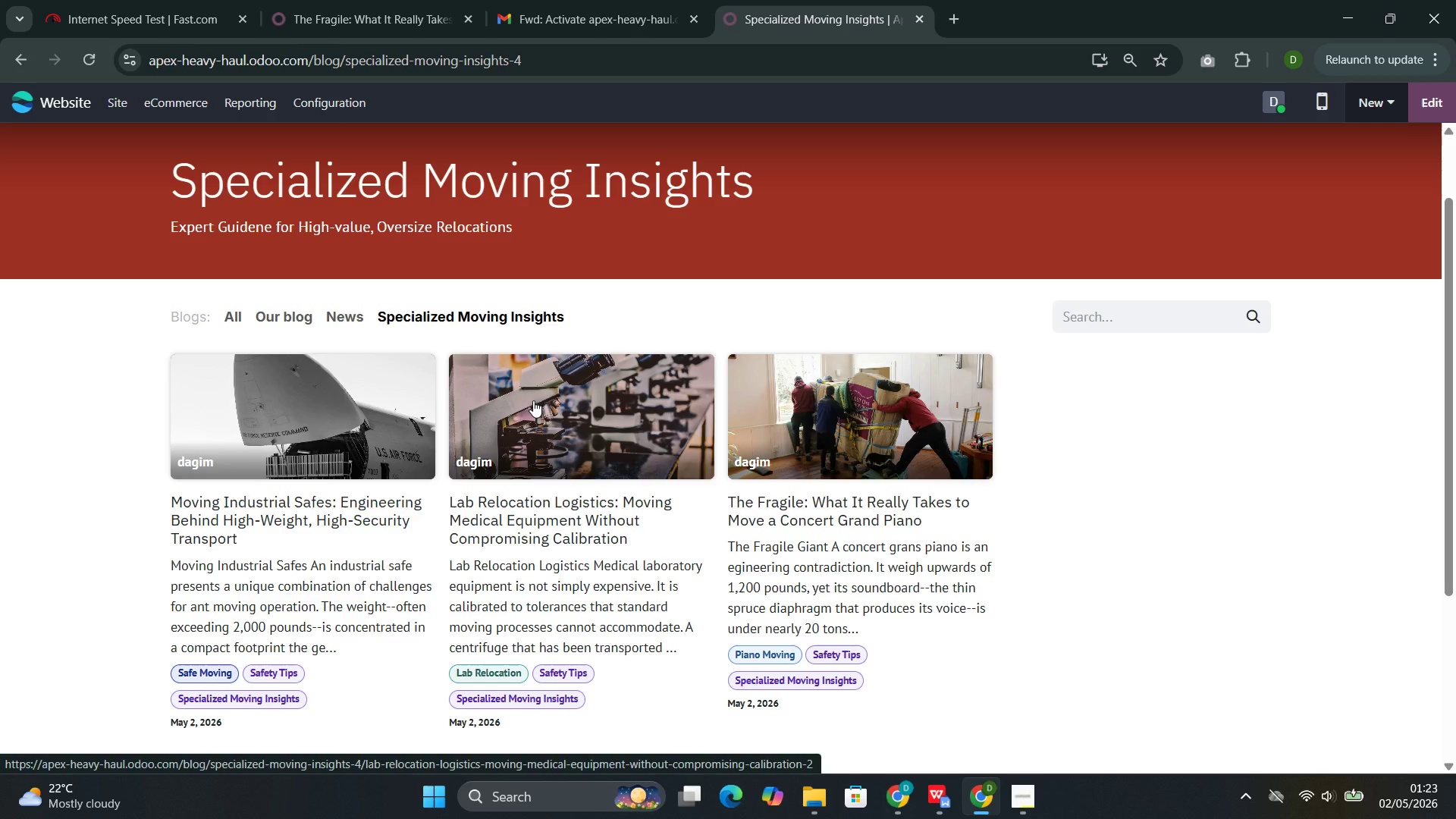 
left_click([852, 422])
 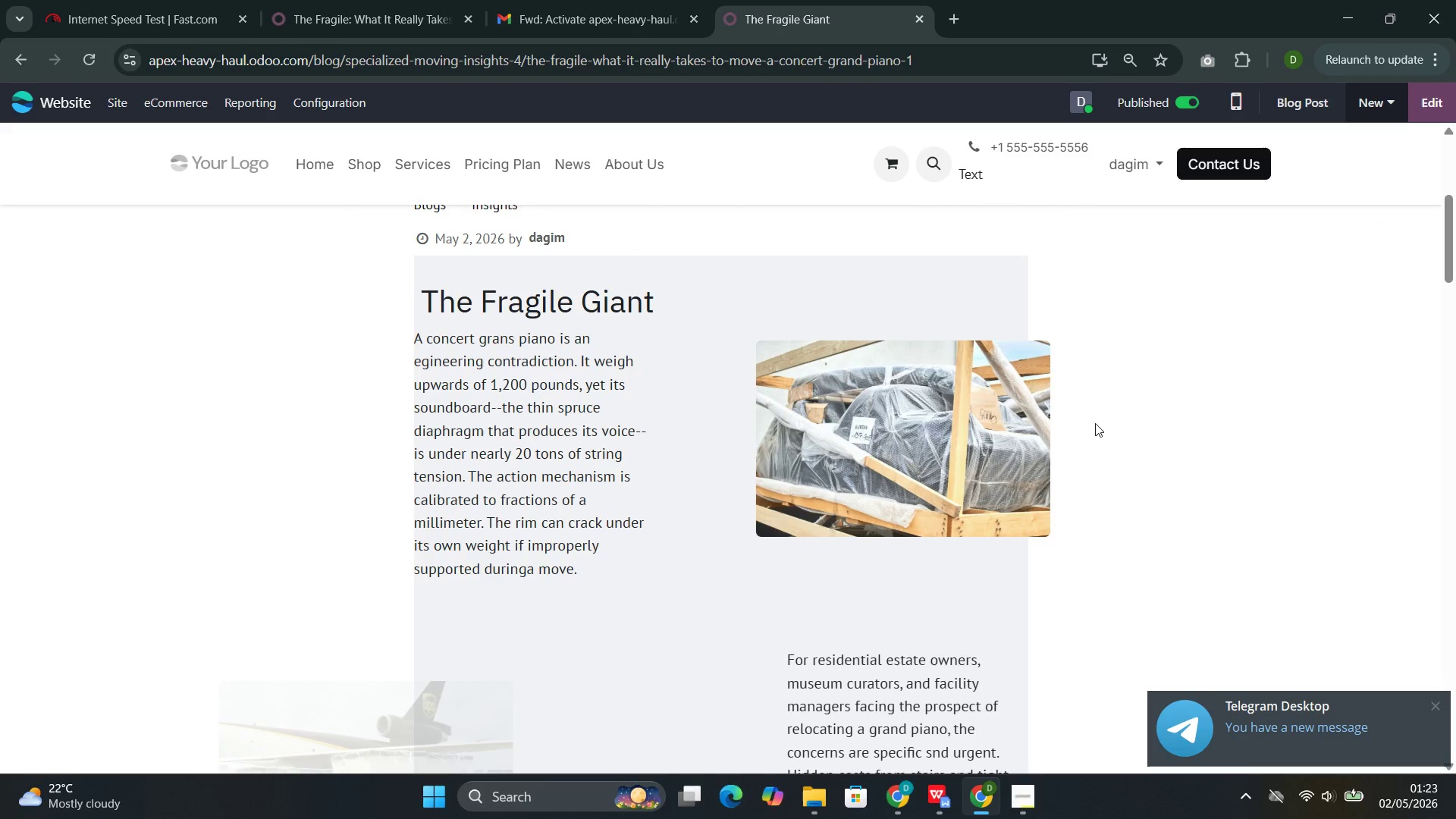 
wait(5.86)
 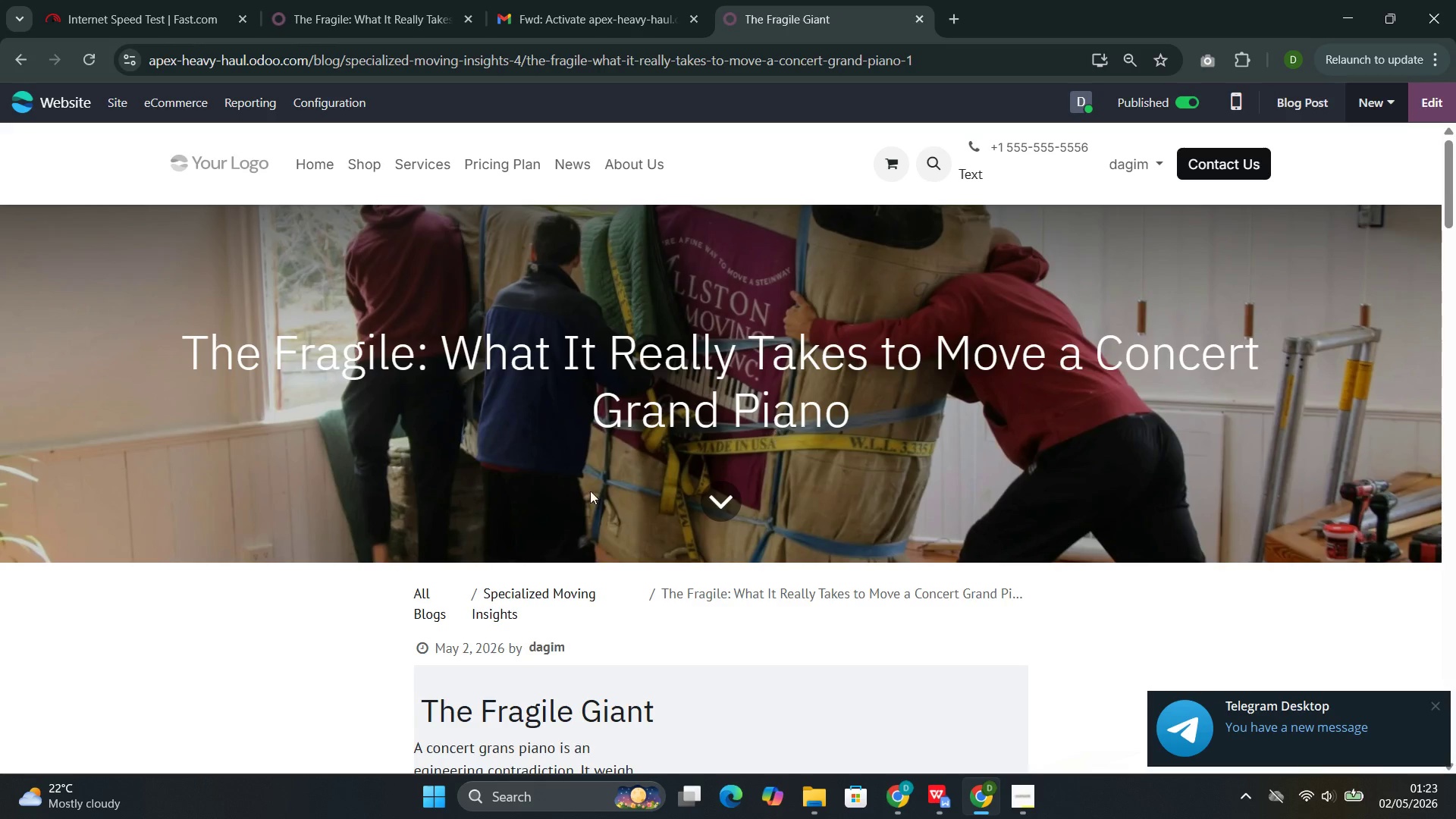 
left_click([1445, 91])
 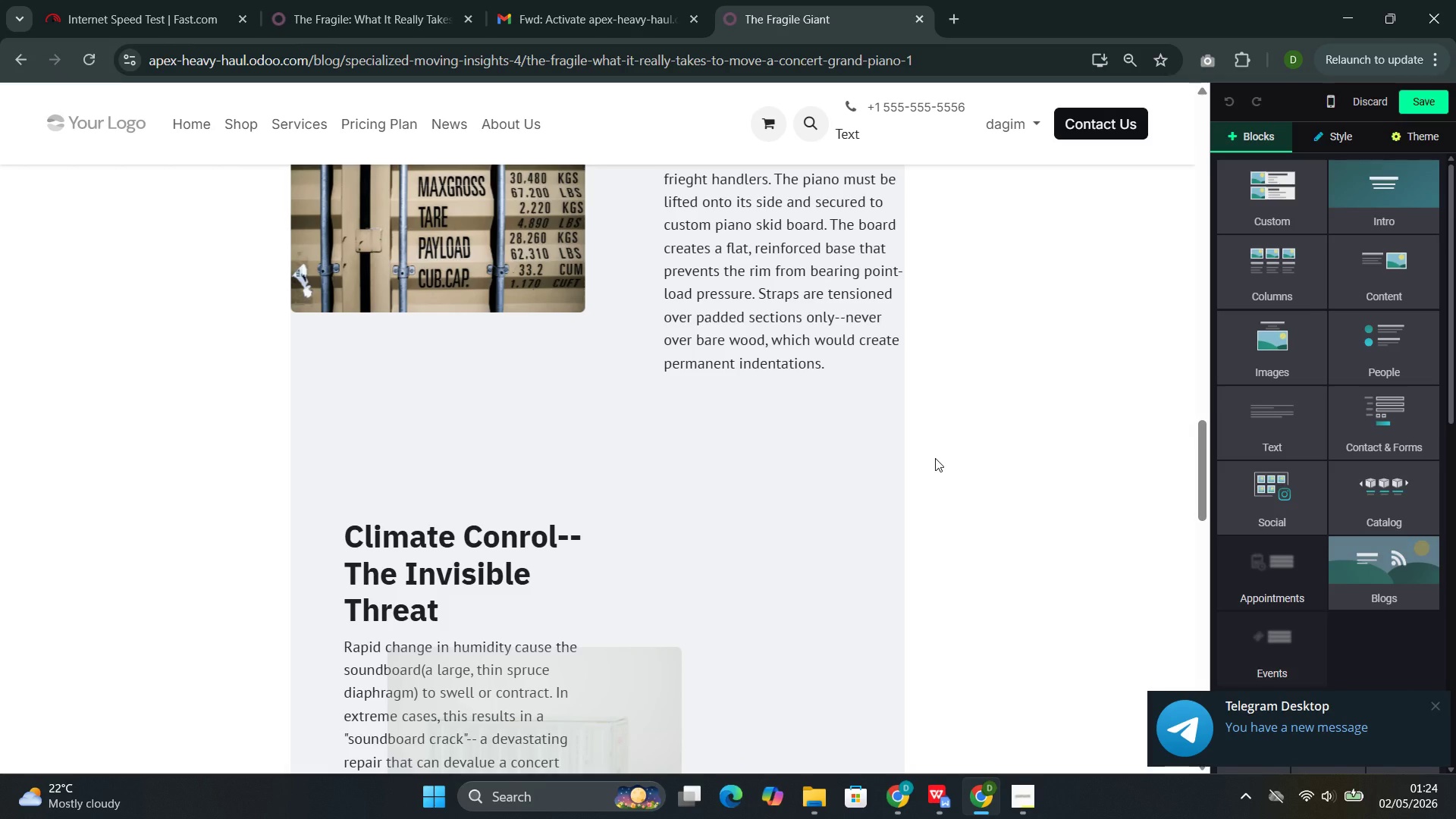 
wait(107.27)
 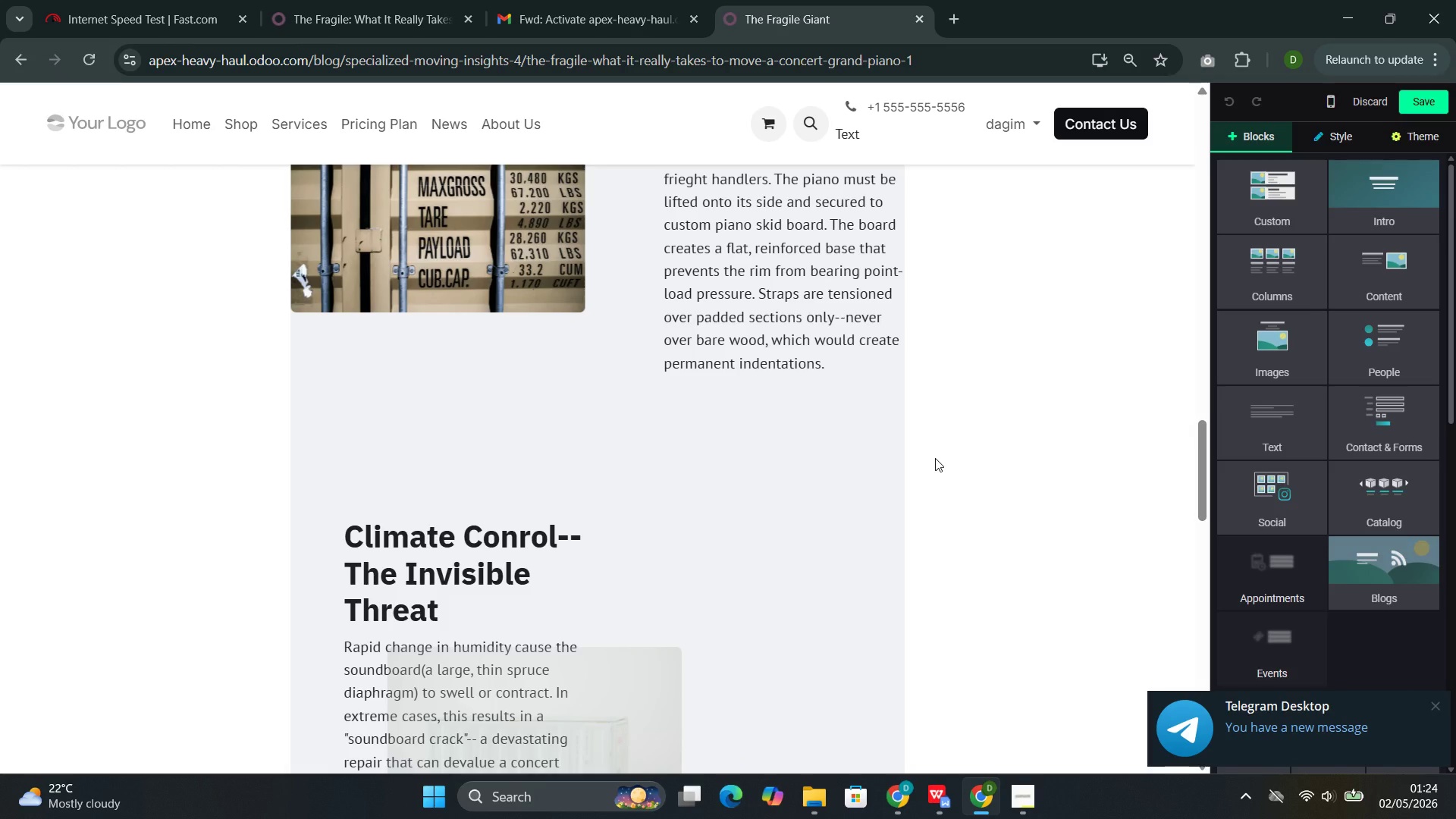 
left_click([935, 458])
 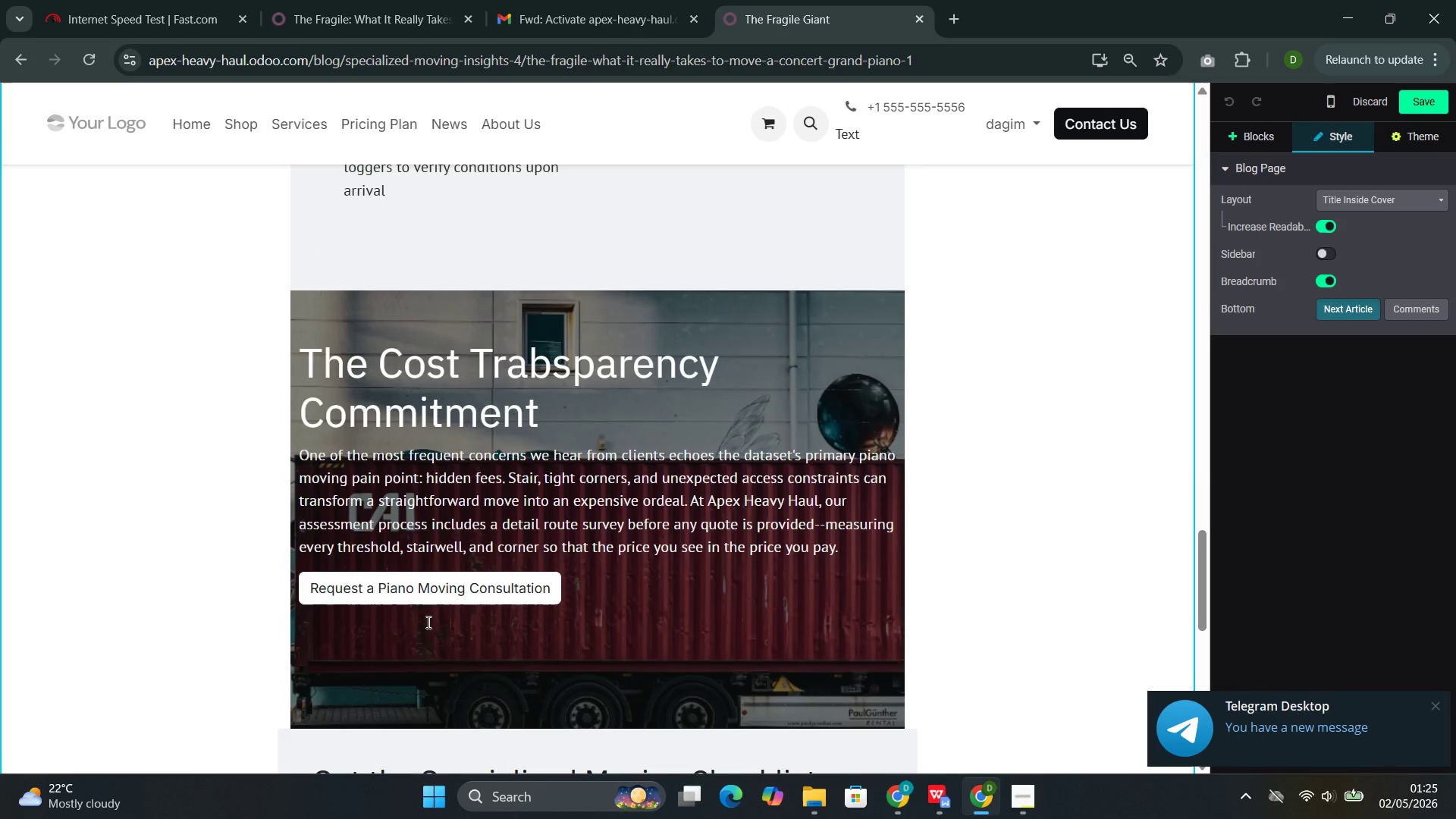 
left_click([453, 604])
 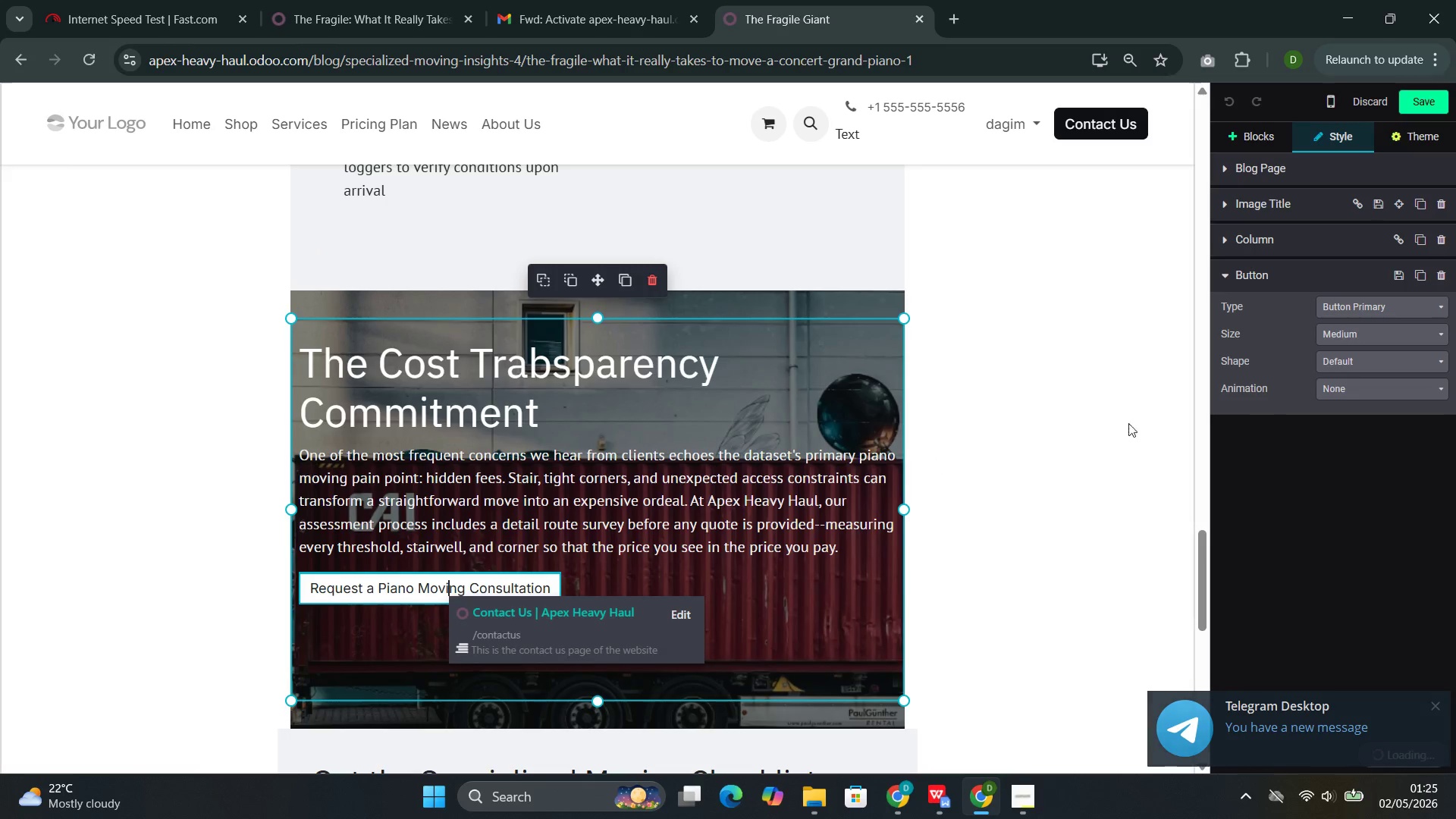 
left_click([1088, 485])
 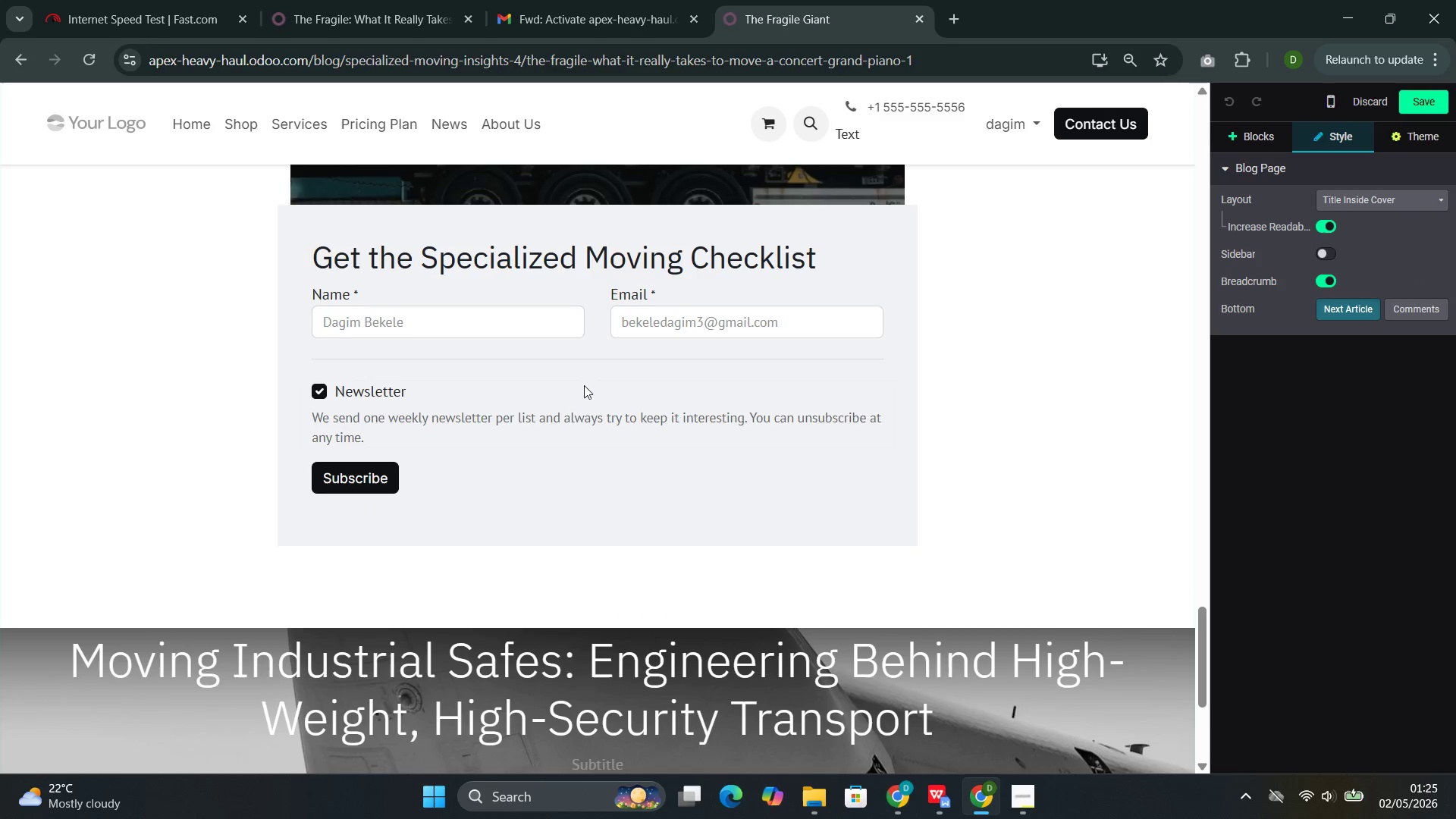 
left_click([463, 325])
 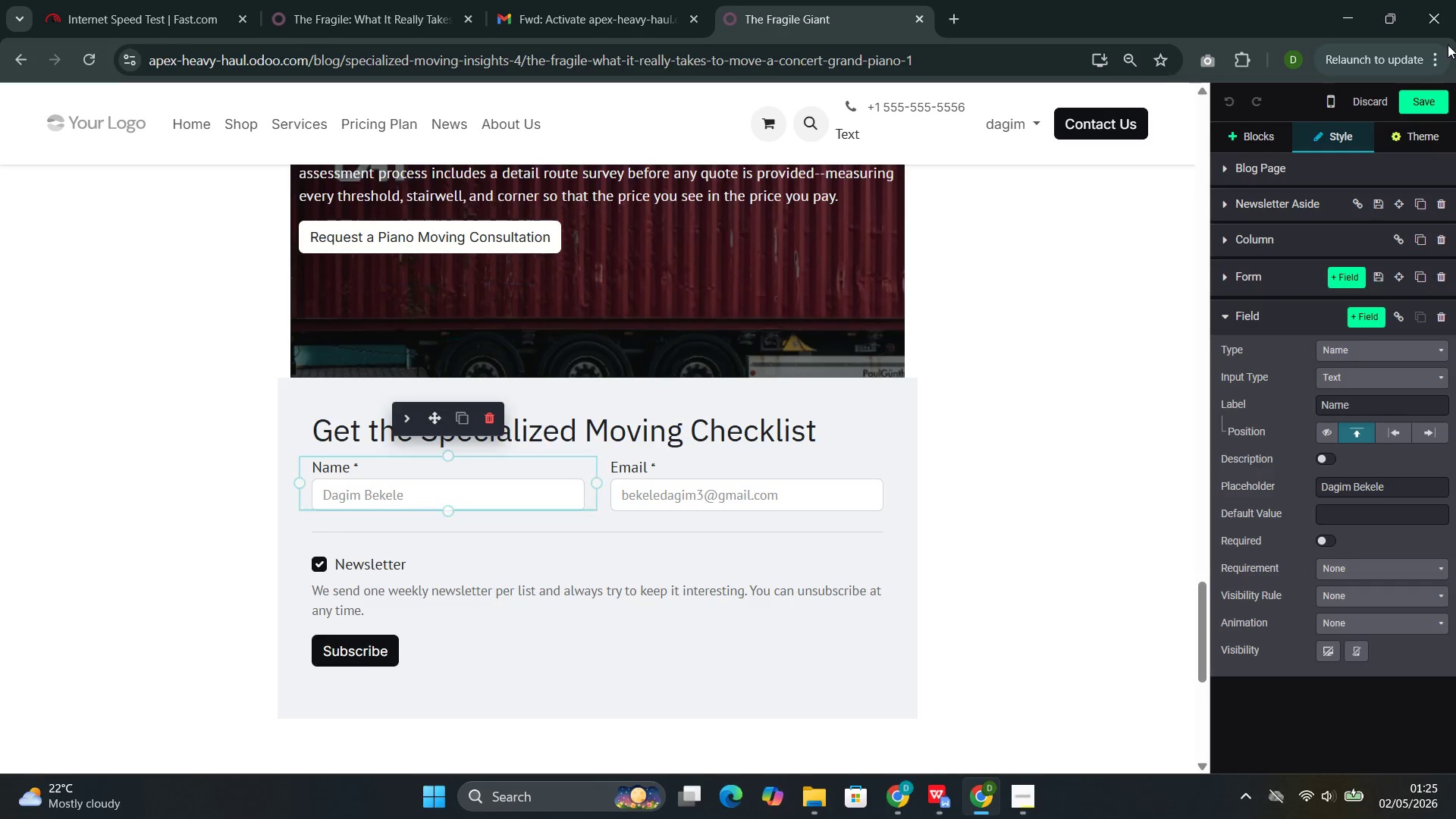 
left_click([1423, 100])
 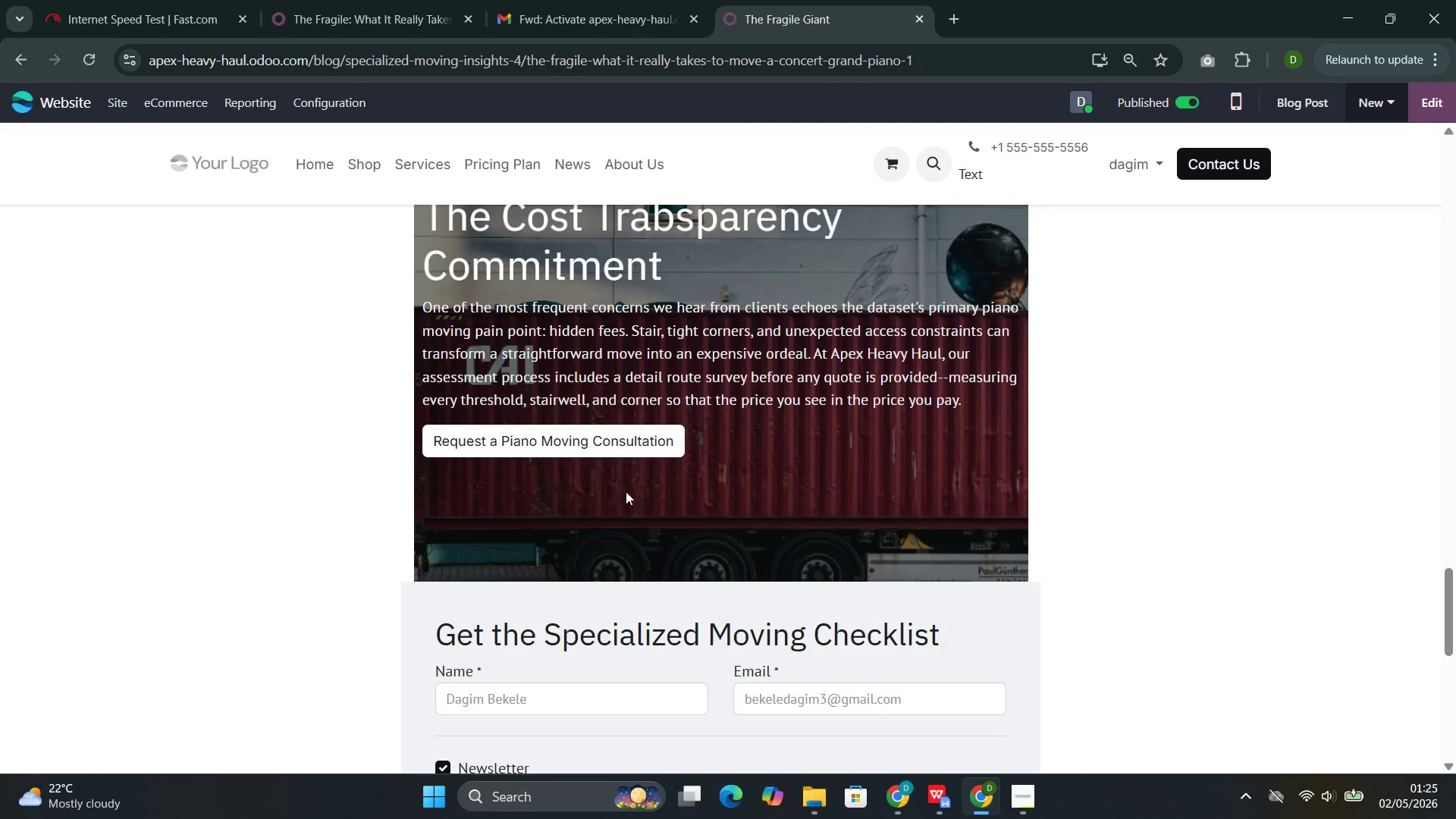 
left_click([599, 447])
 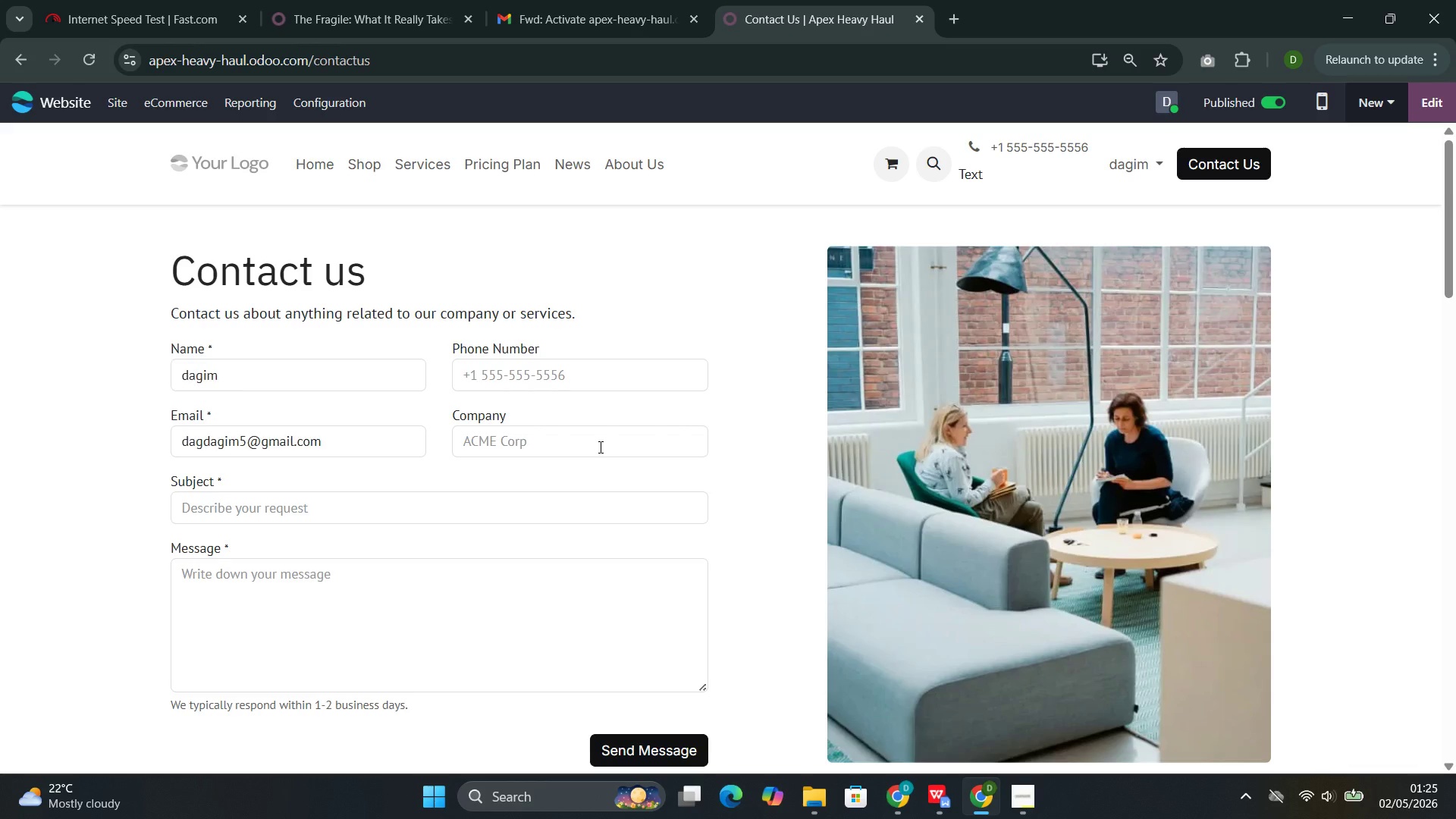 
wait(12.77)
 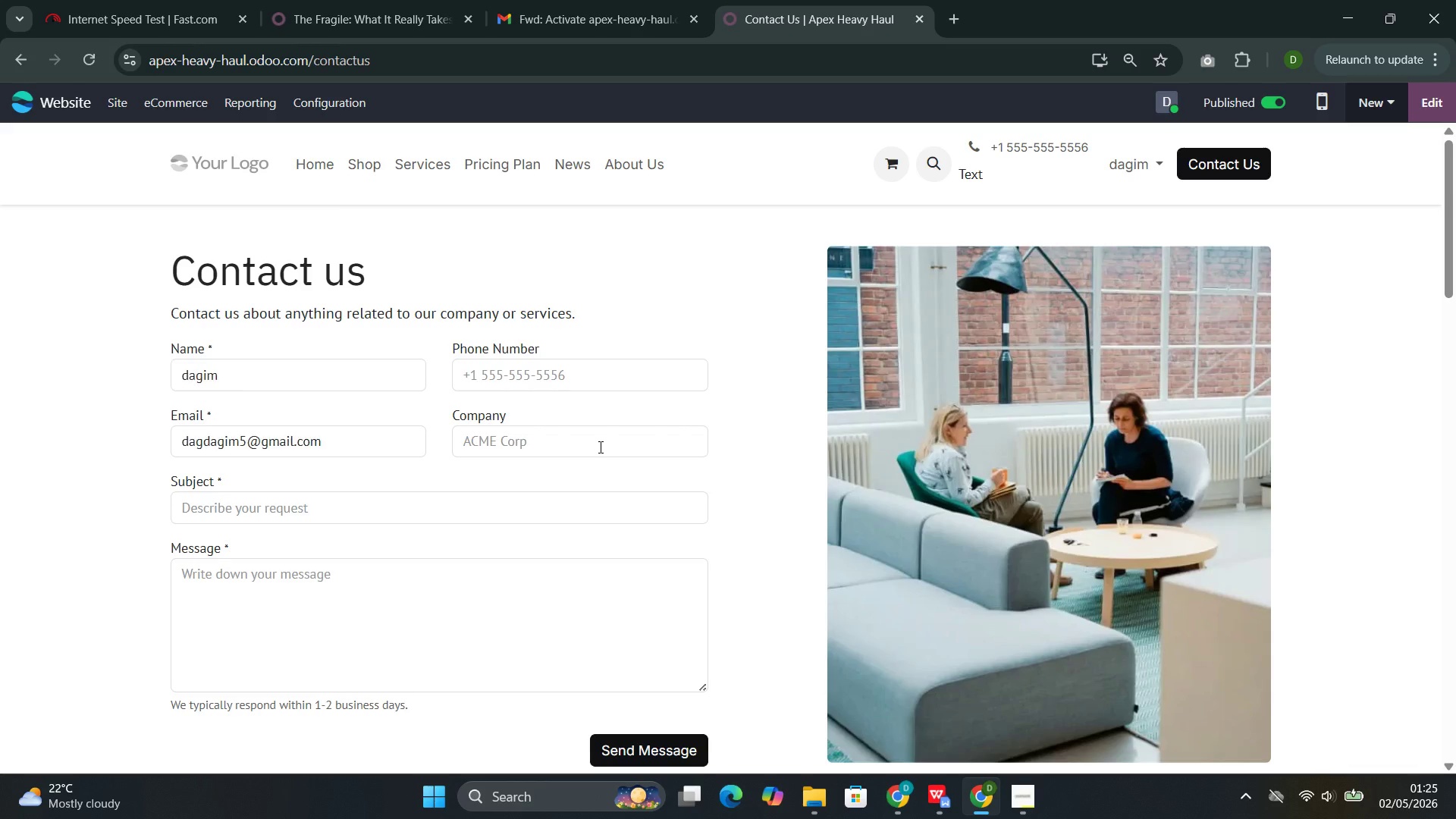 
left_click([17, 59])
 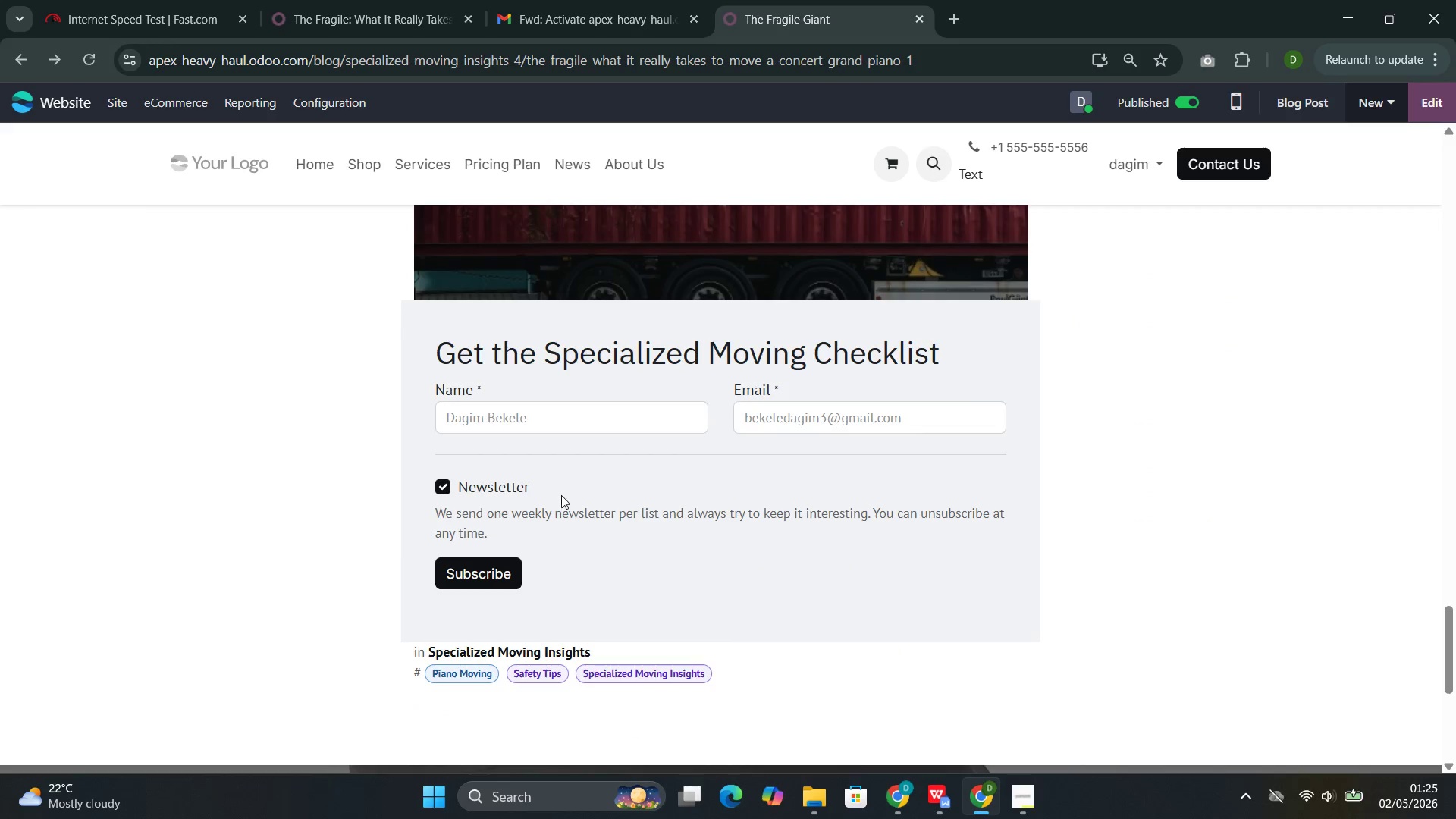 
left_click([570, 402])
 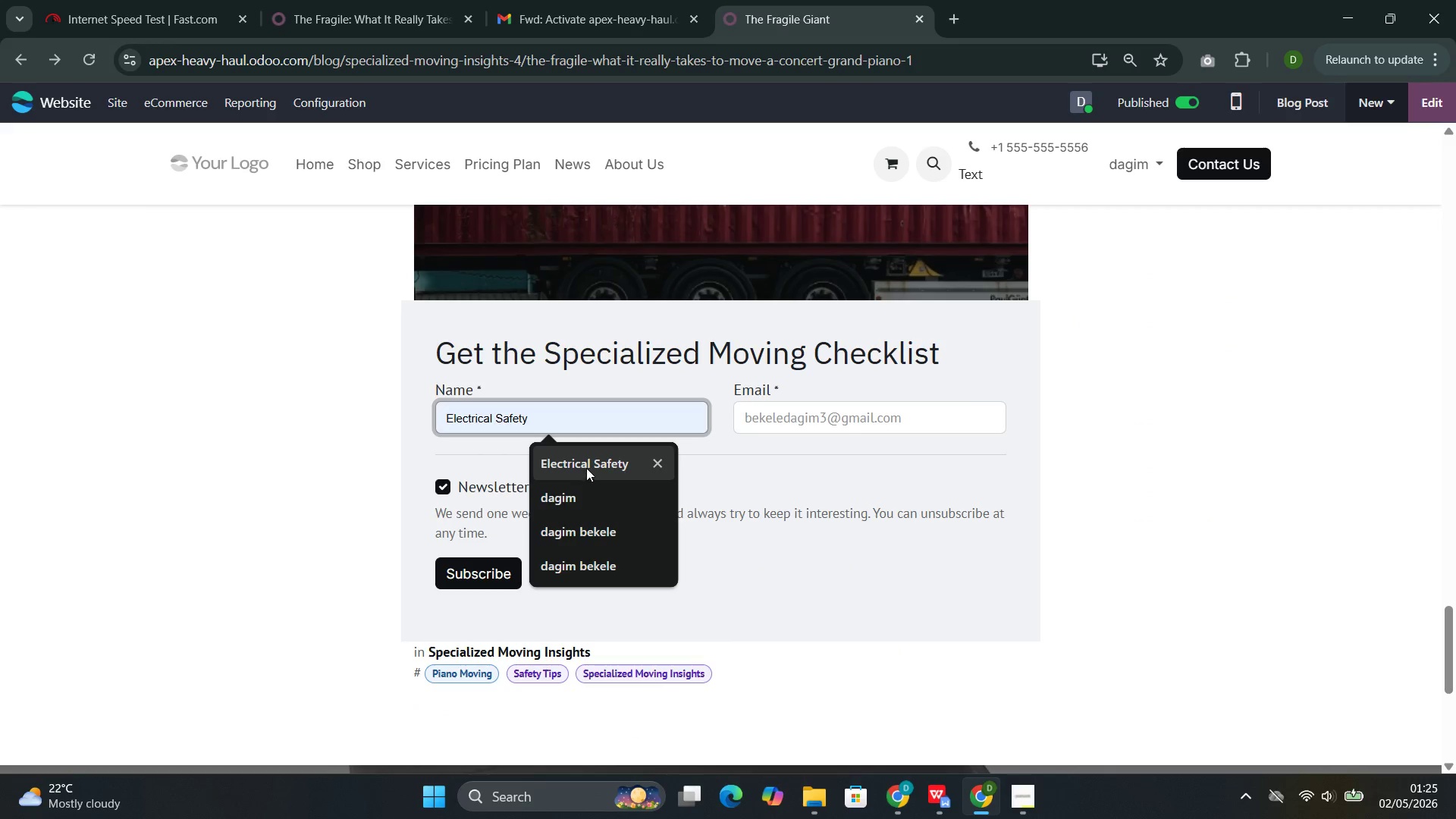 
left_click([588, 466])
 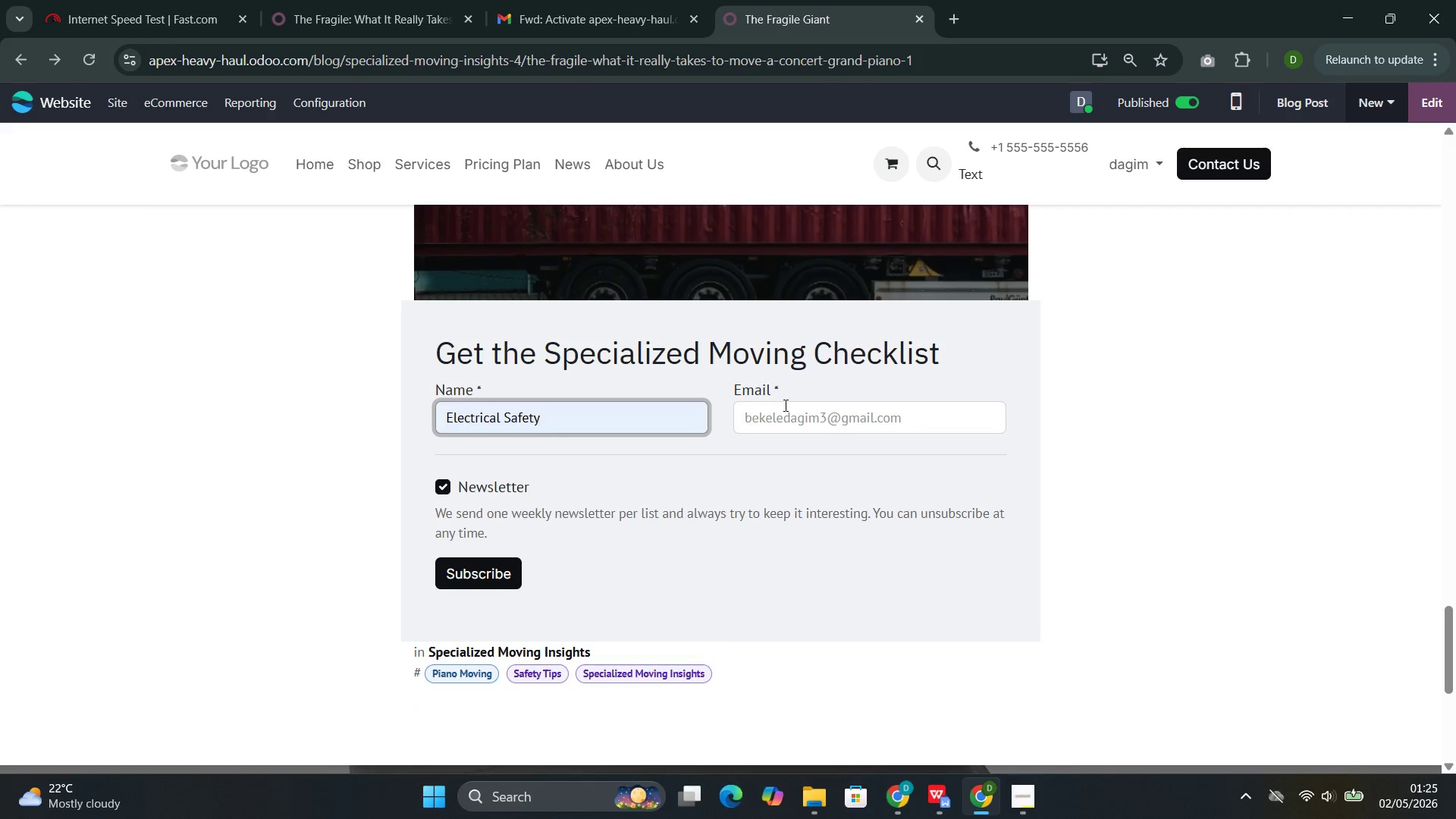 
left_click([783, 406])
 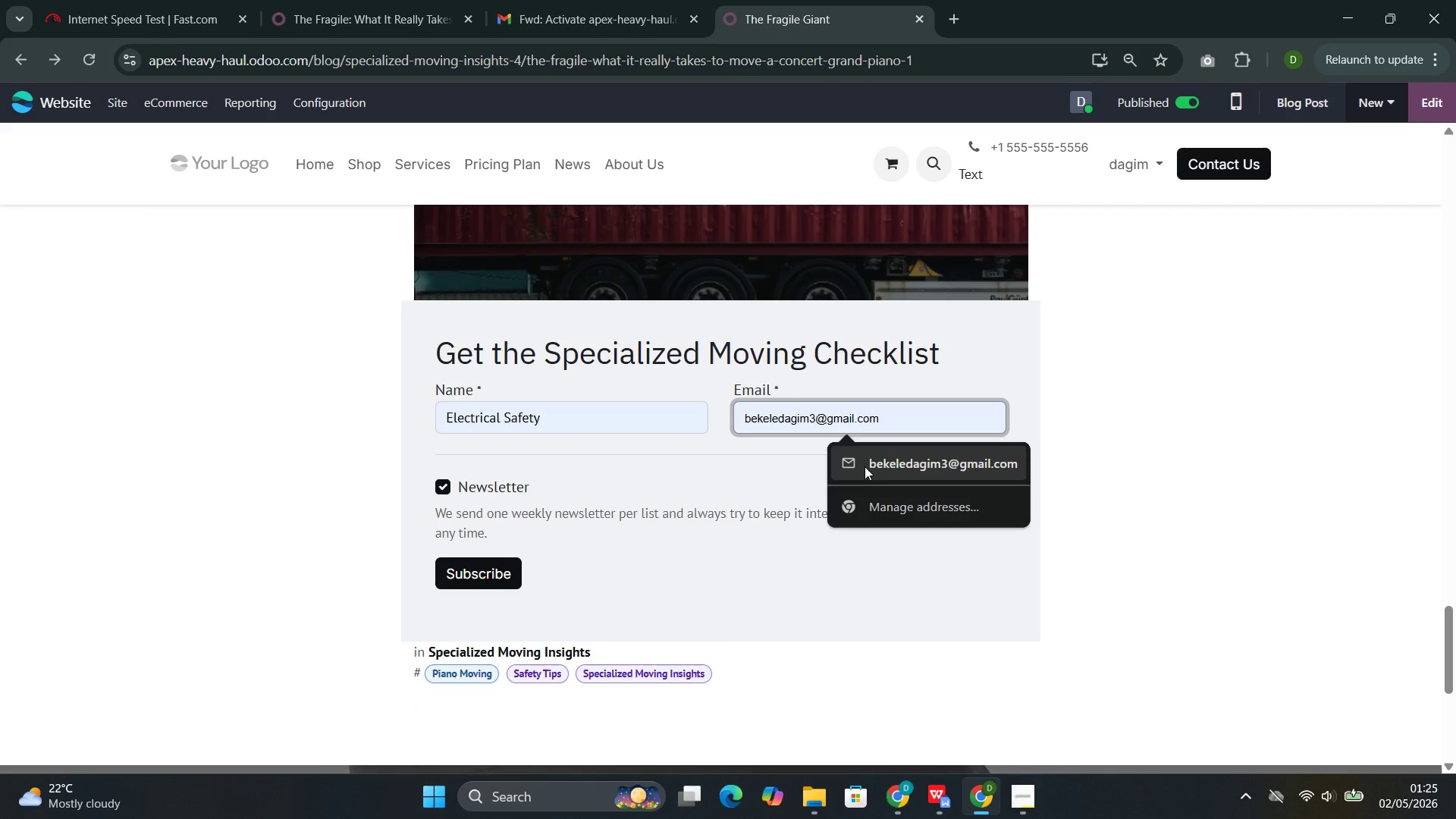 
left_click([864, 465])
 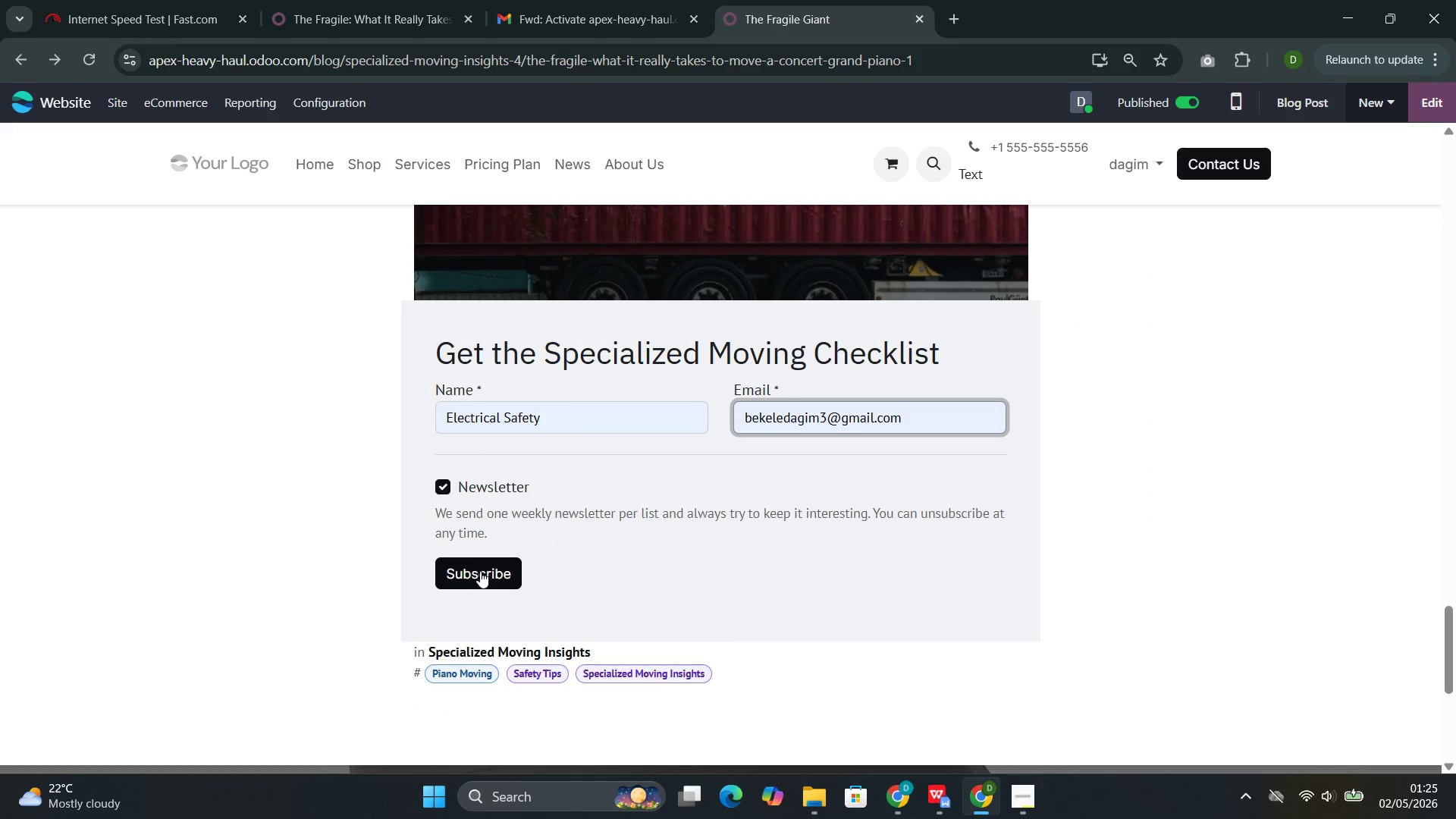 
left_click([481, 567])
 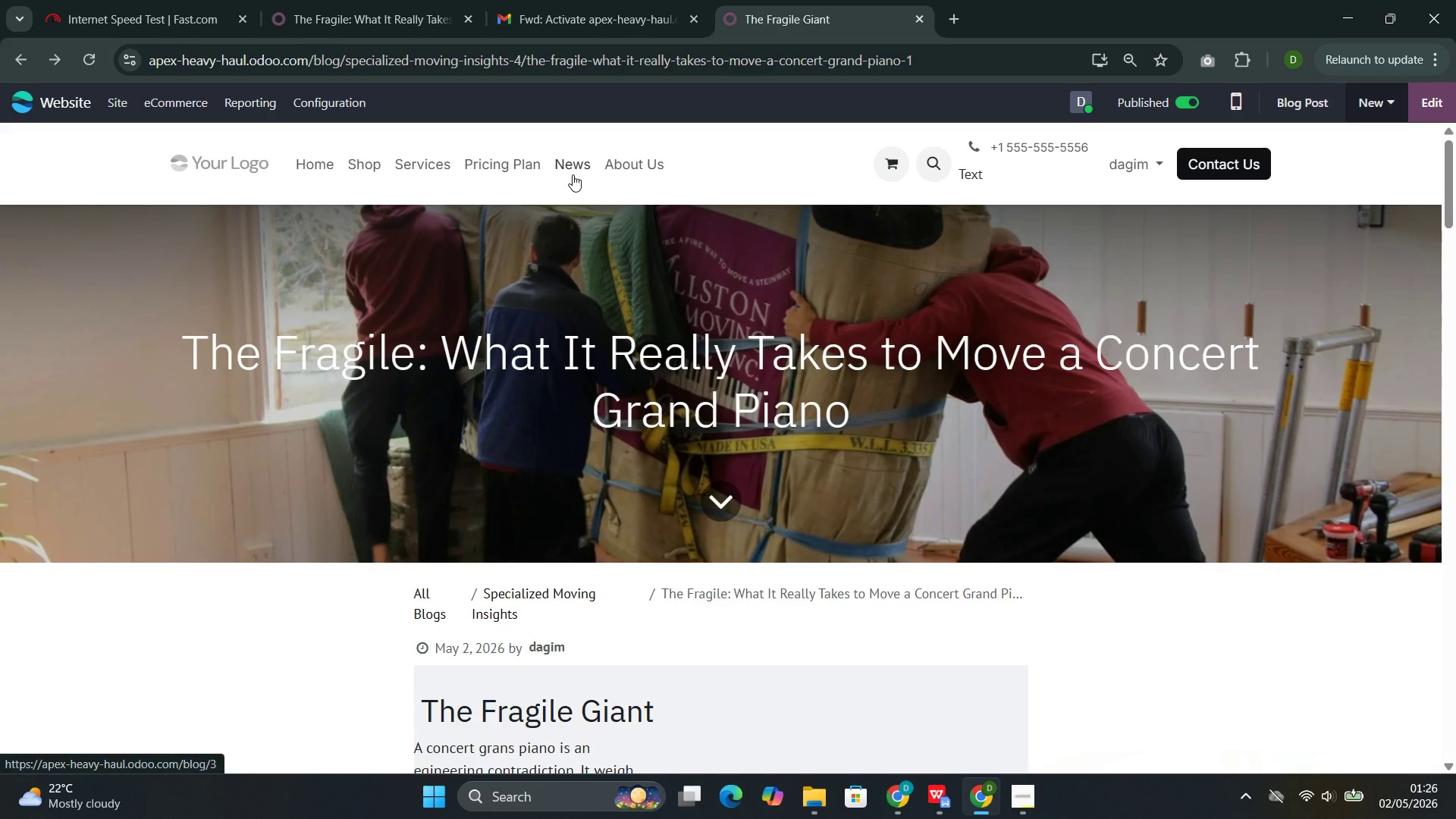 
wait(46.33)
 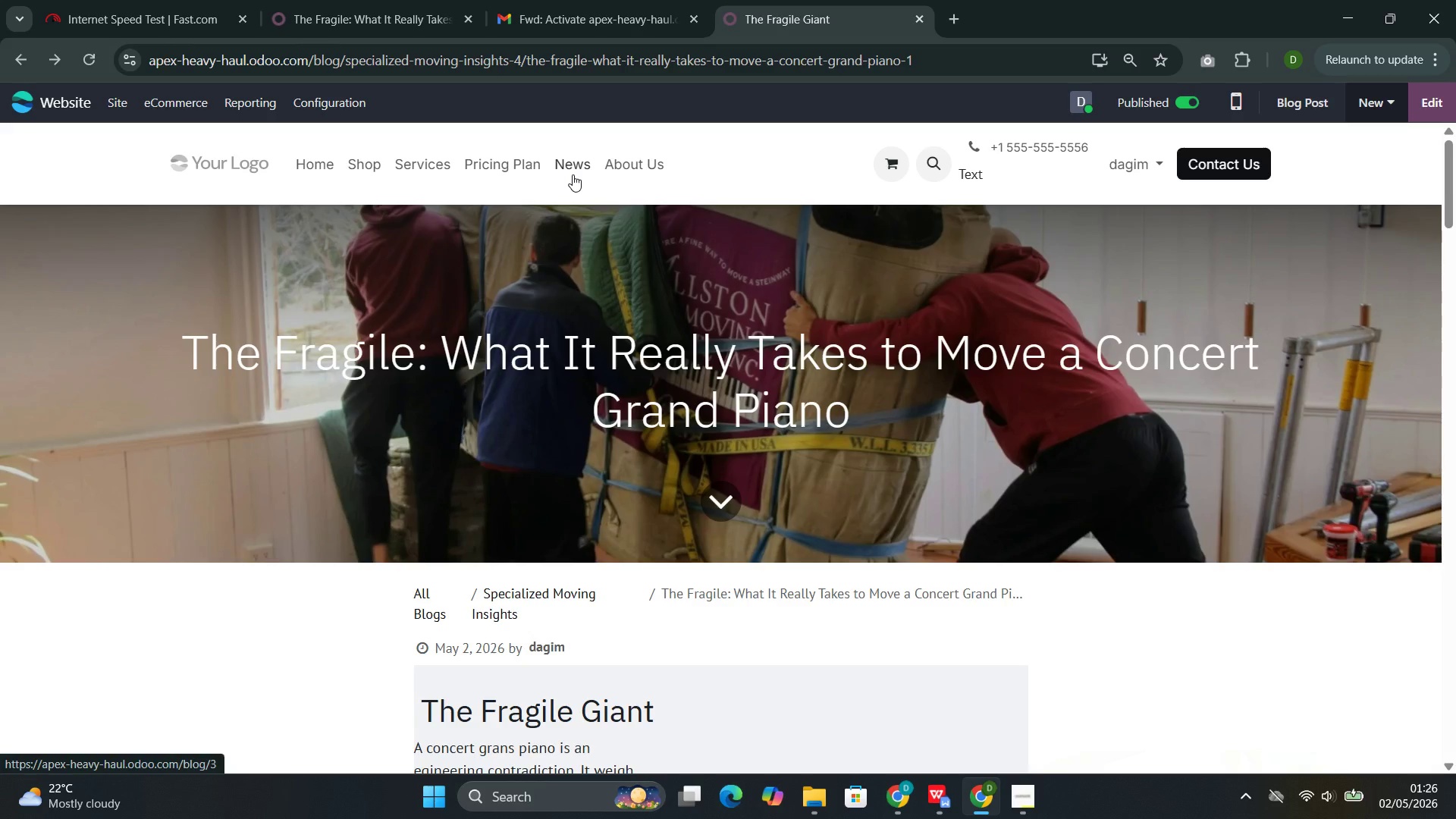 
left_click([27, 60])
 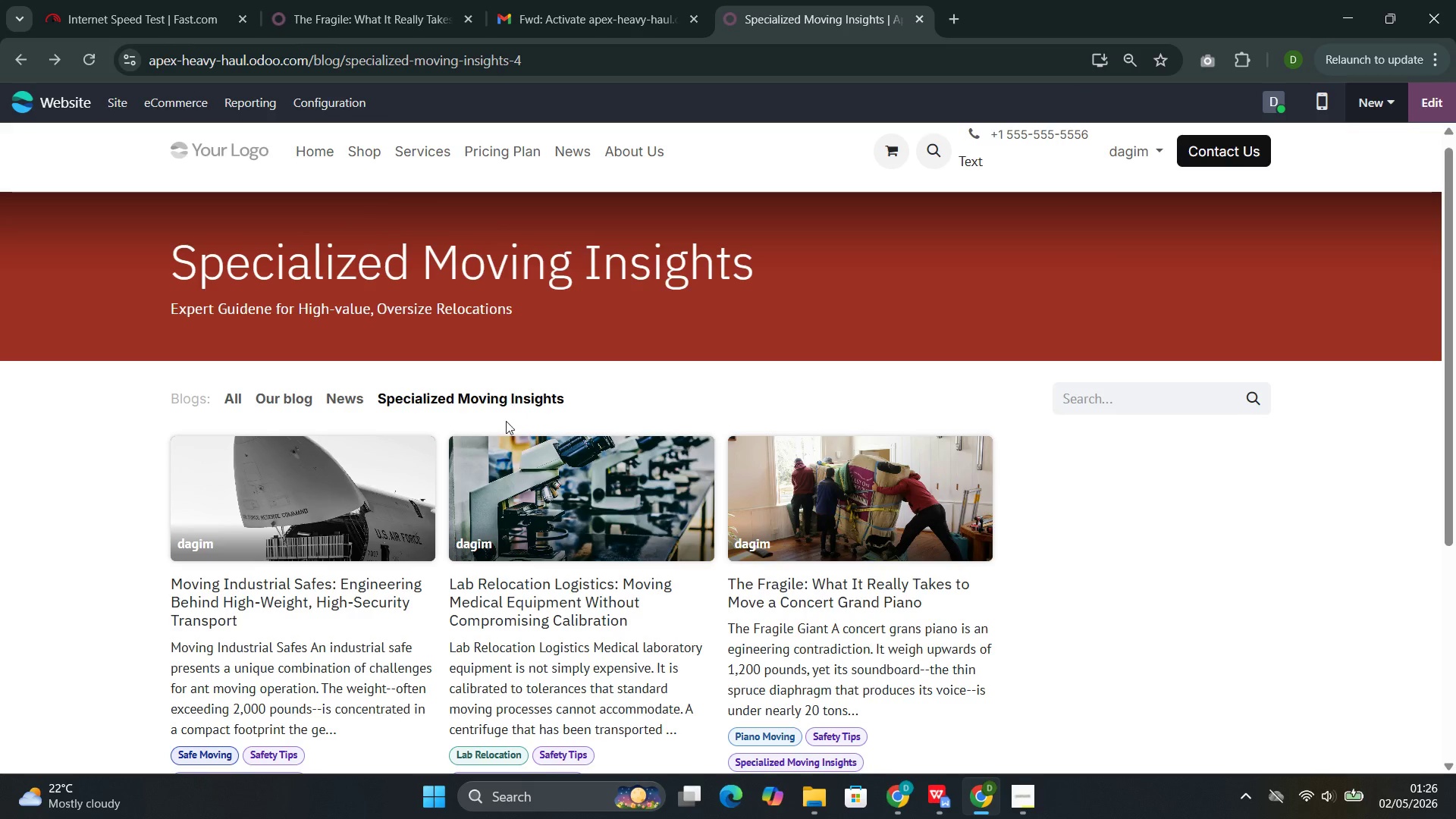 
left_click([528, 472])
 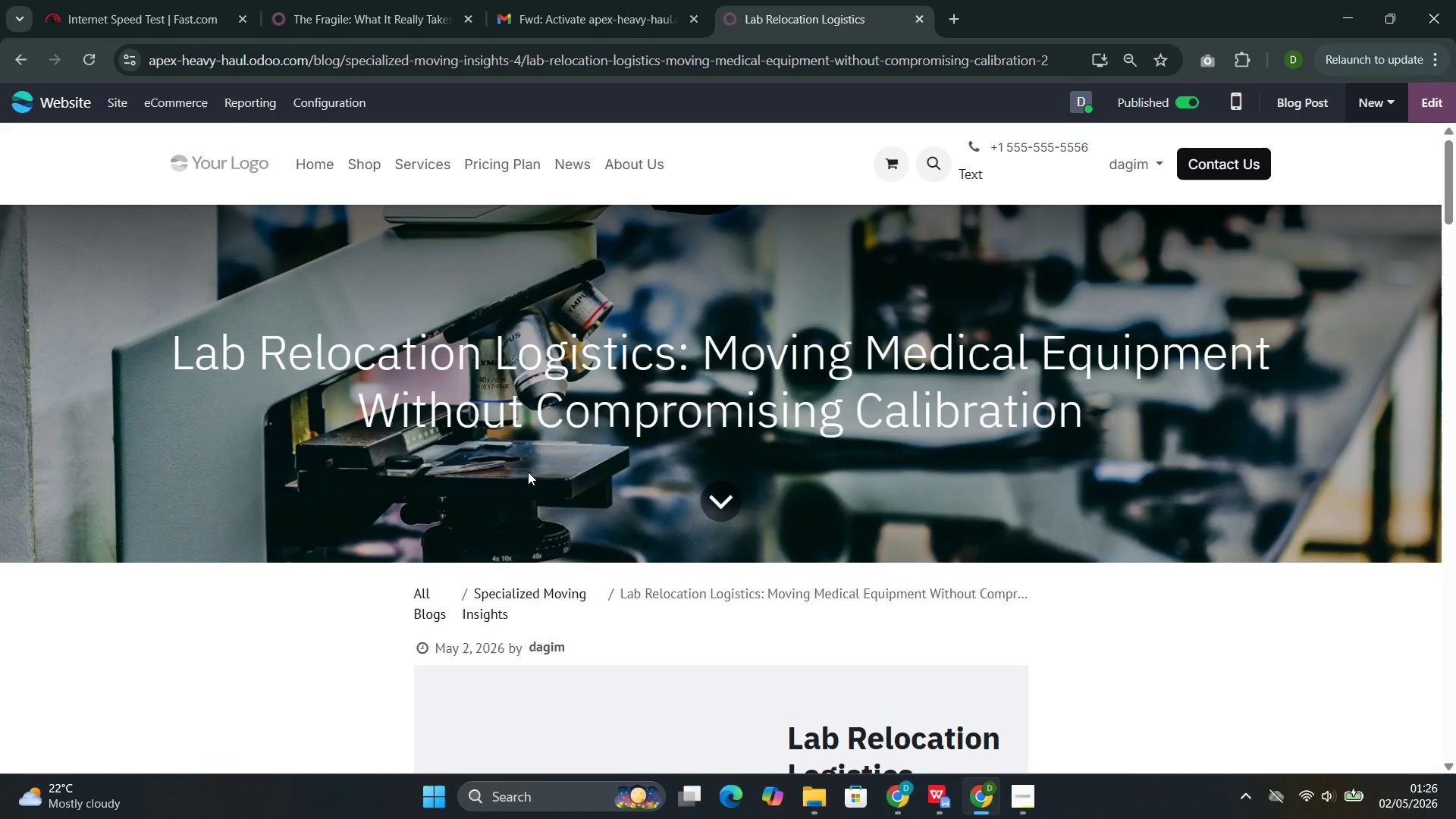 
wait(21.89)
 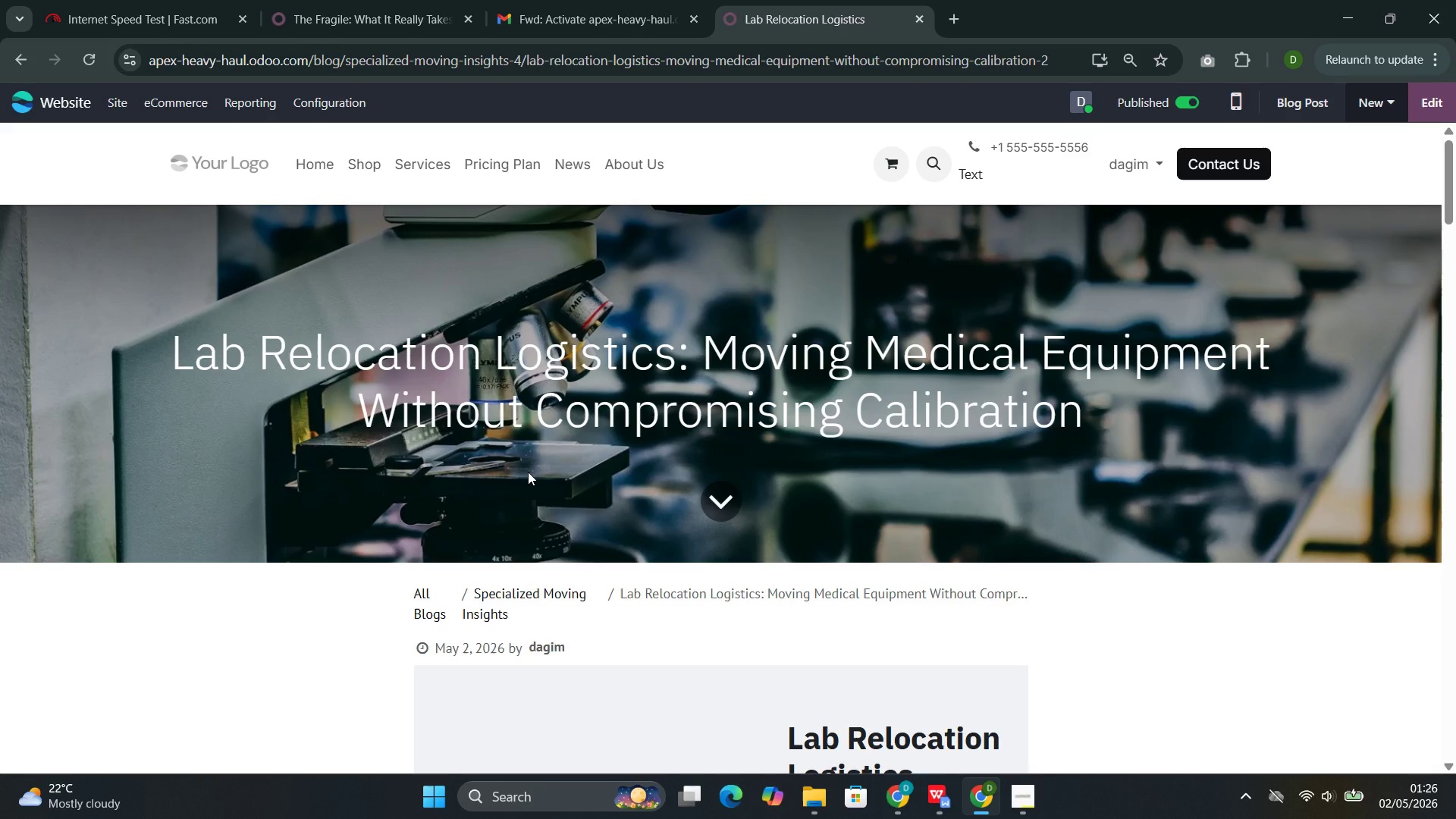 
left_click([532, 371])
 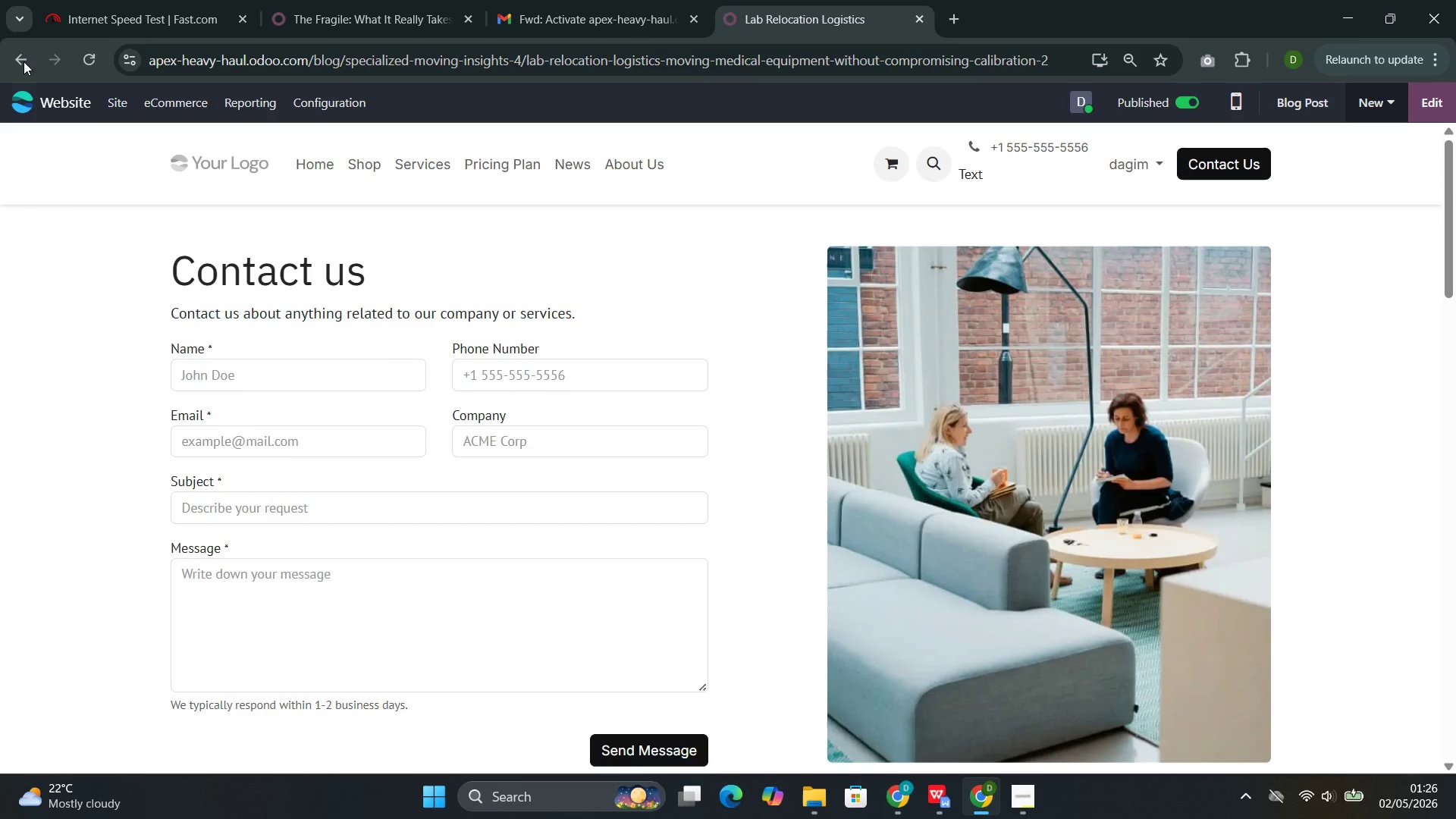 
left_click([22, 55])
 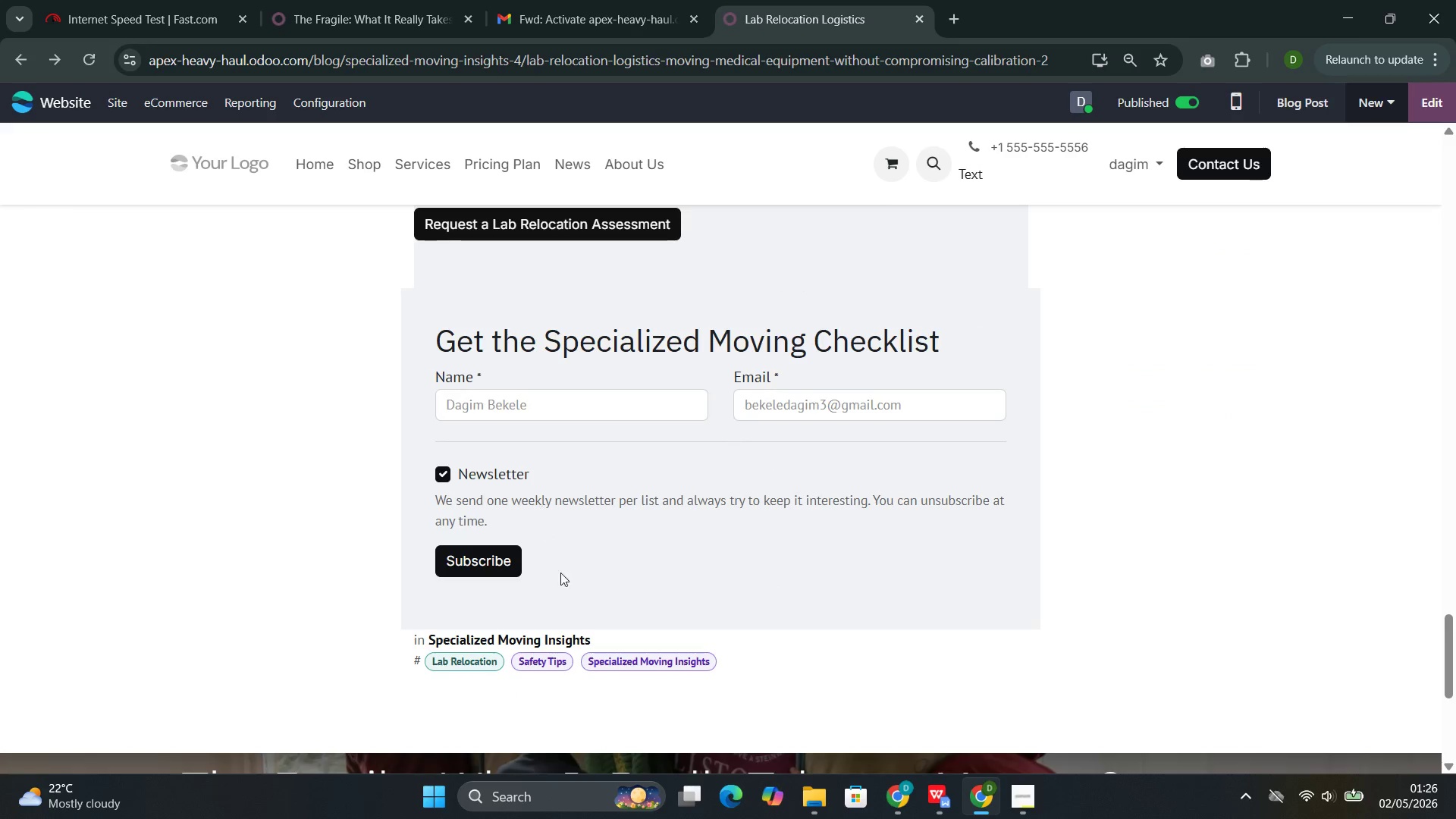 
left_click([615, 665])
 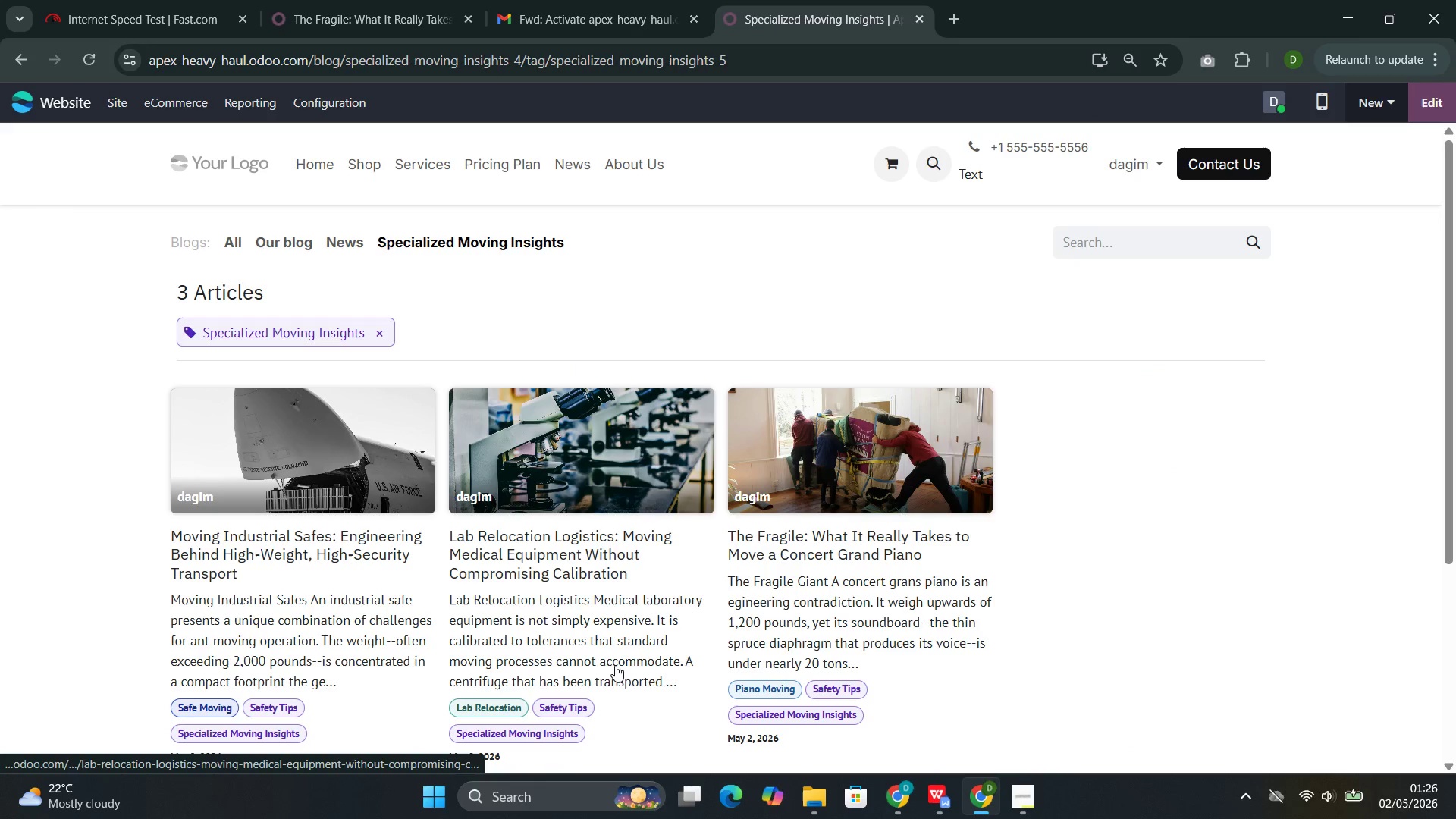 
mouse_move([428, 506])
 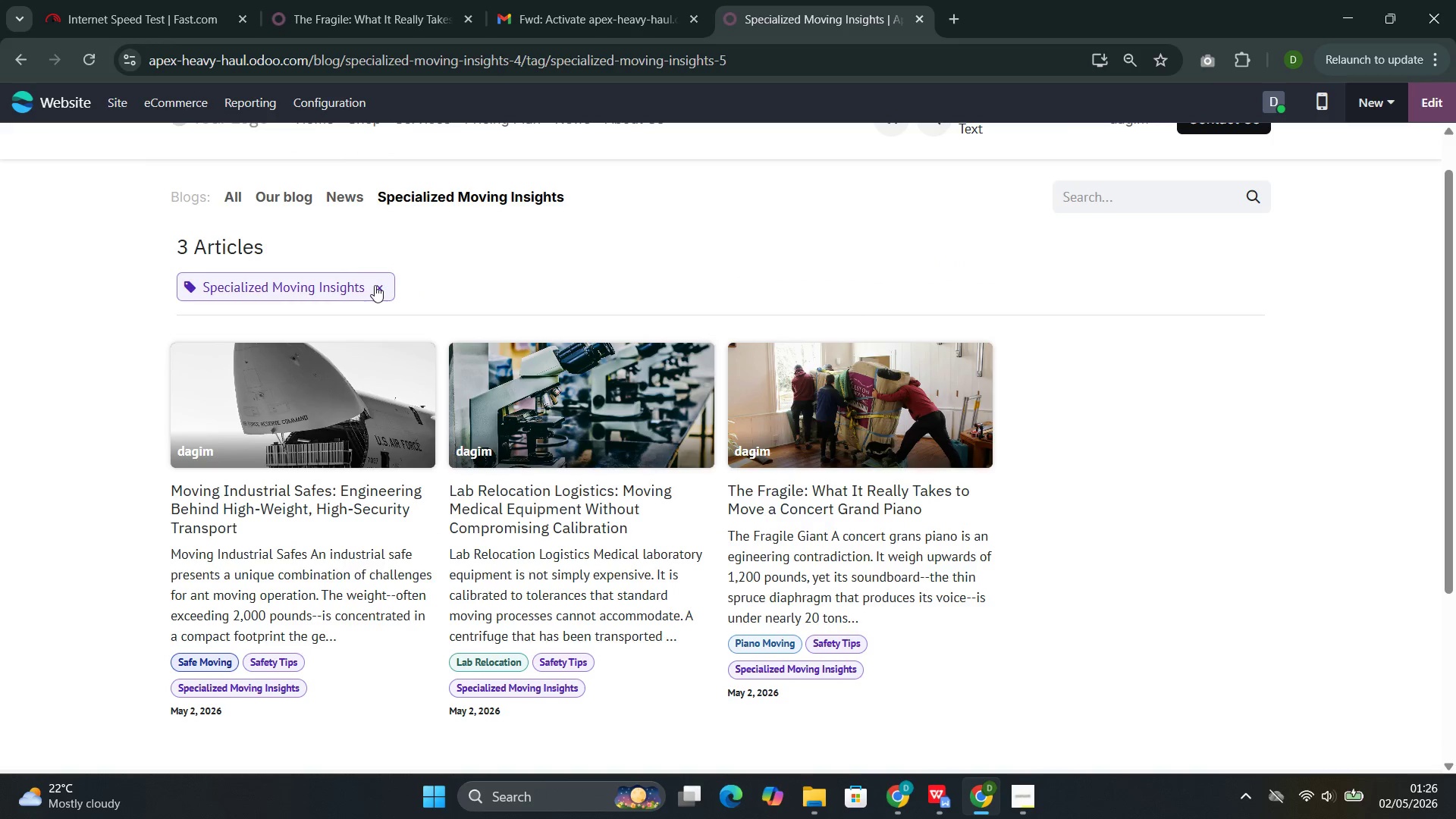 
left_click([379, 285])
 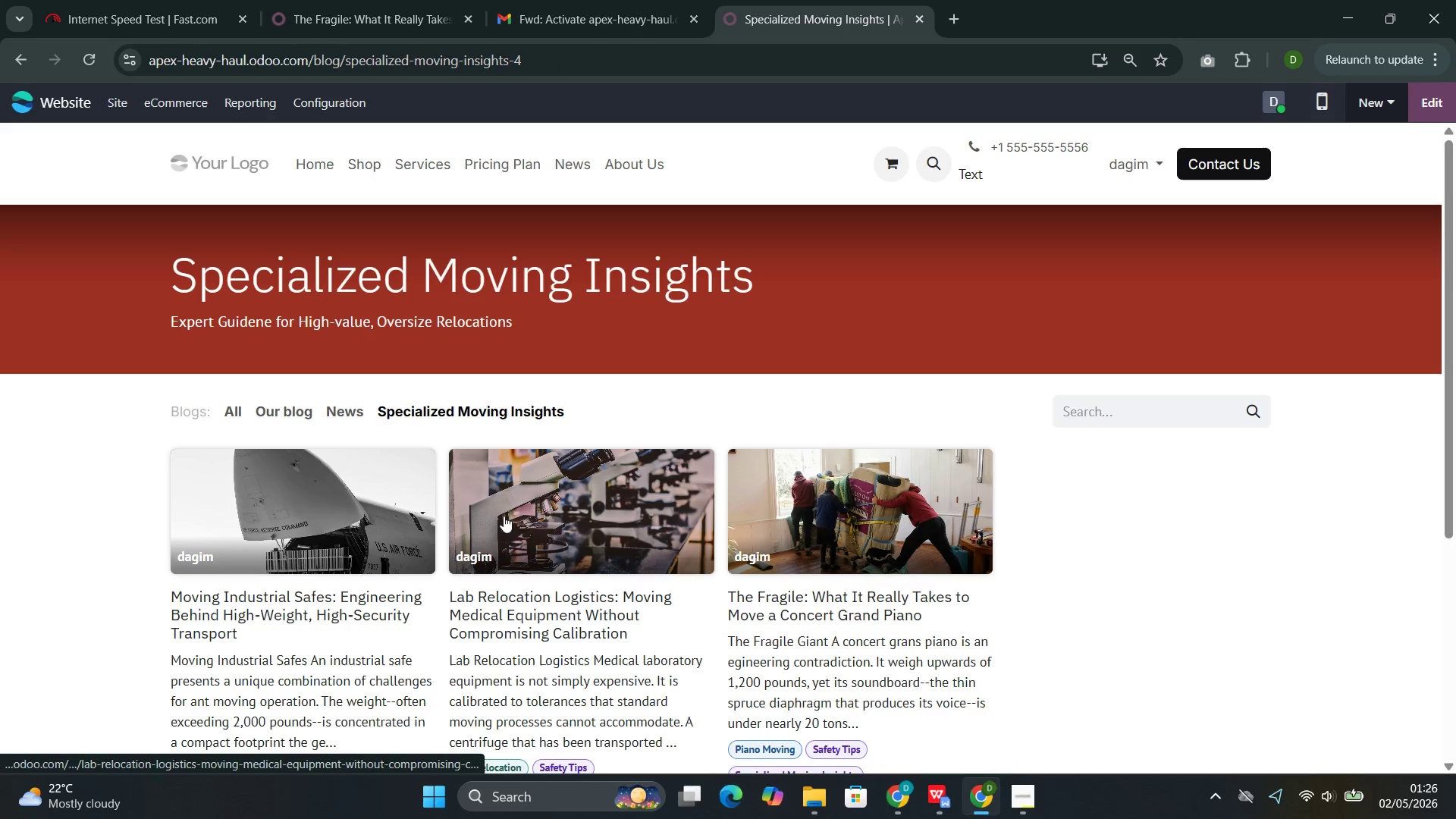 
left_click([350, 511])
 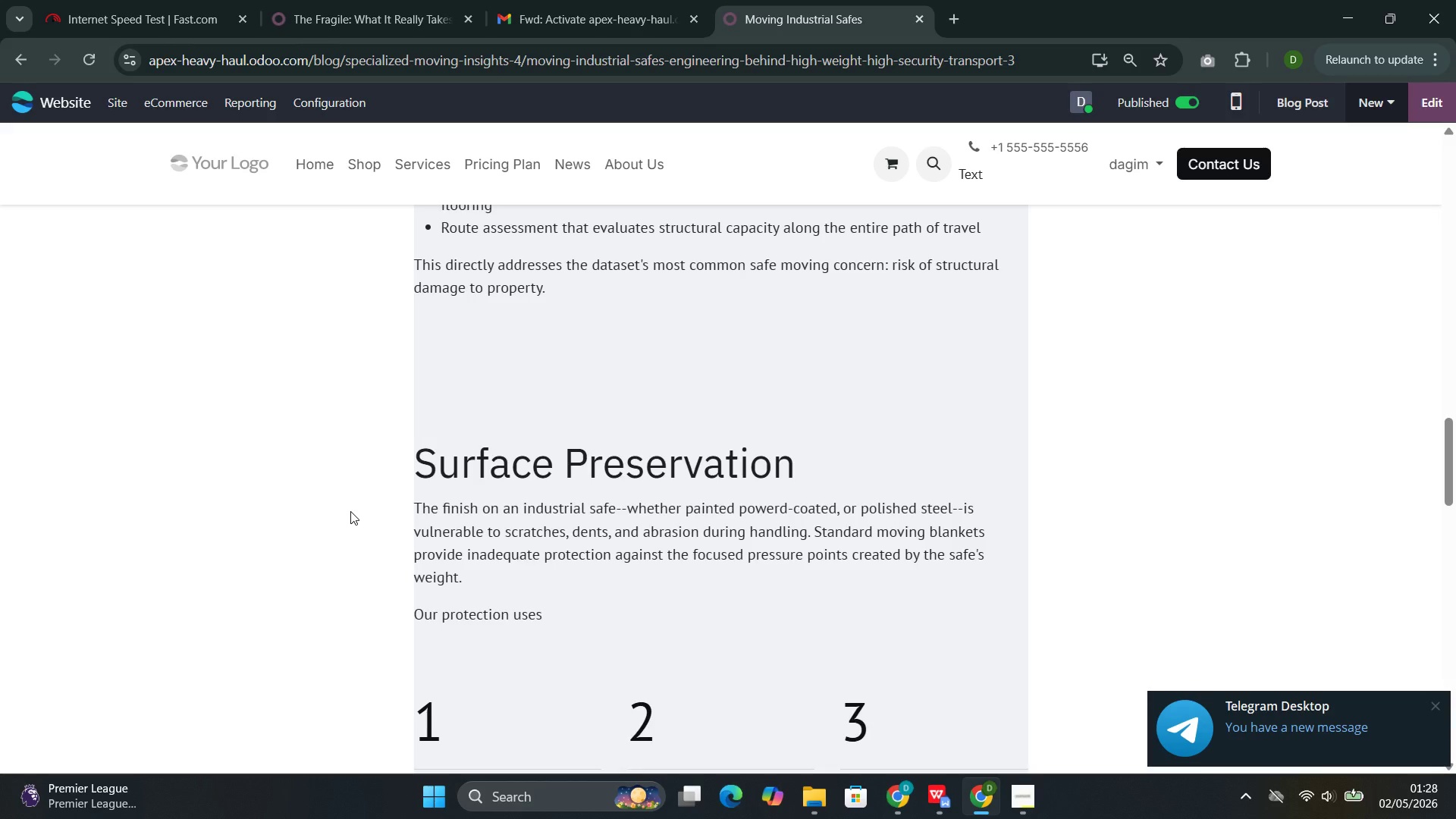 
wait(97.21)
 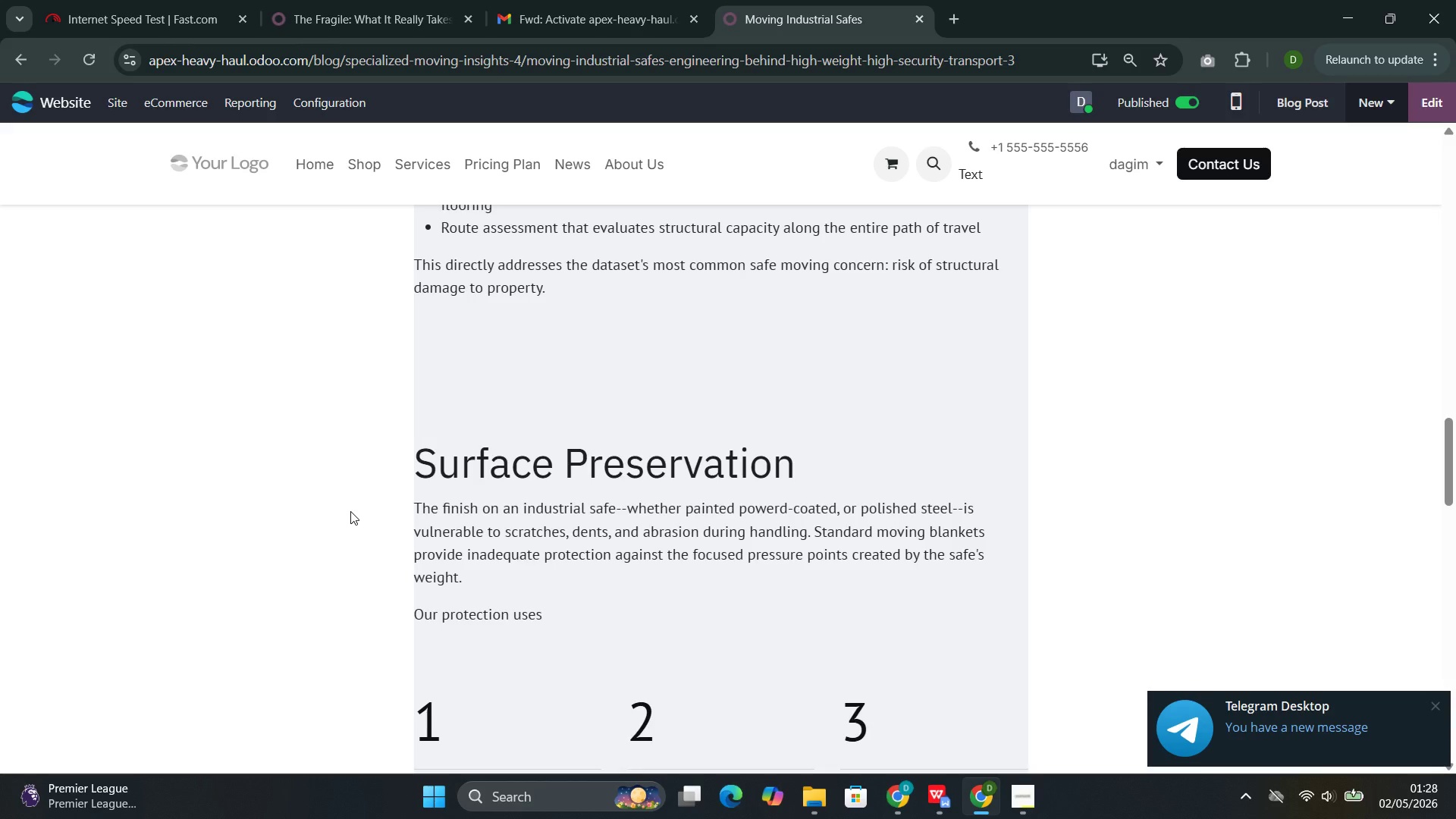 
mouse_move([502, 439])
 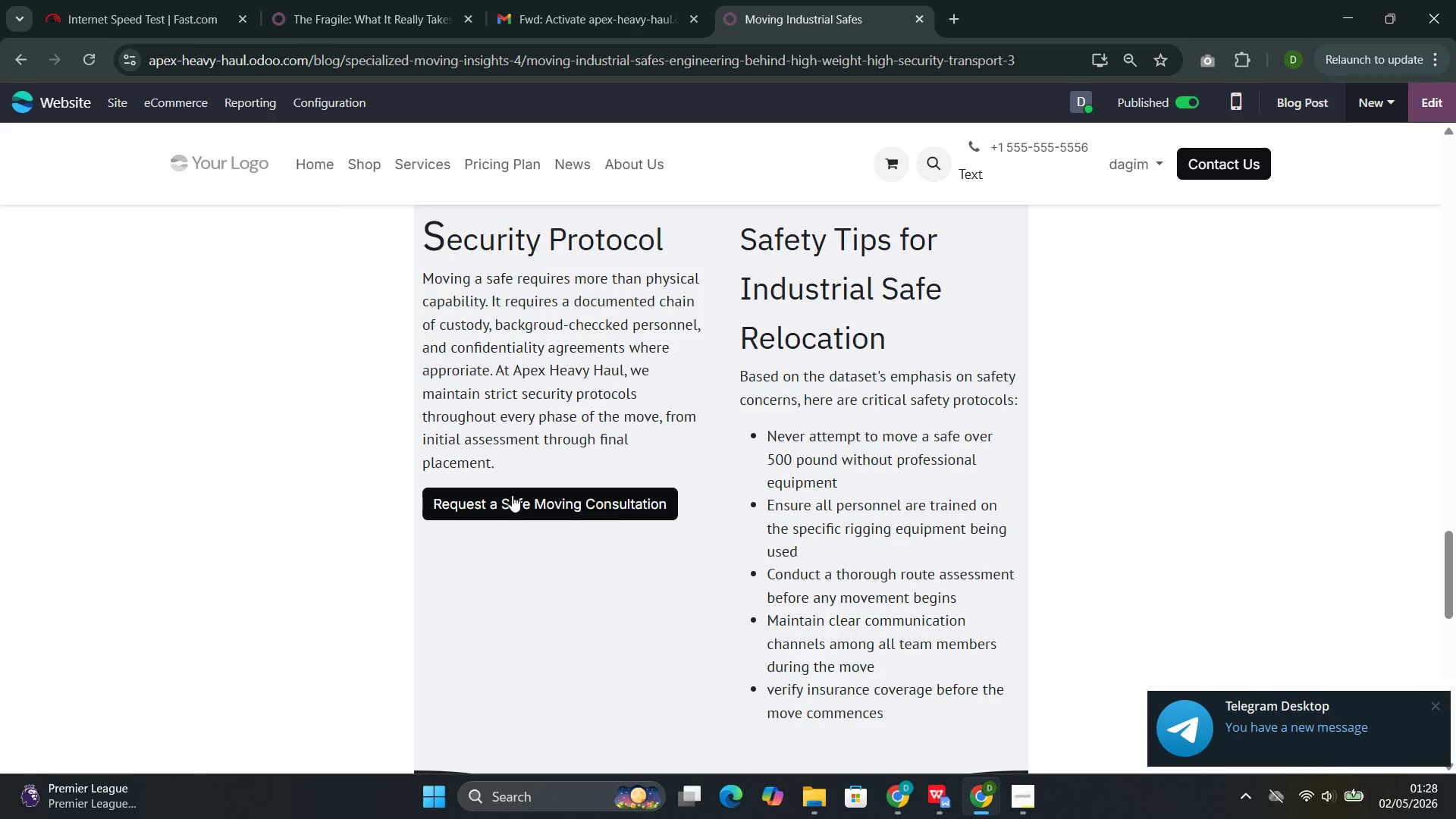 
left_click([512, 495])
 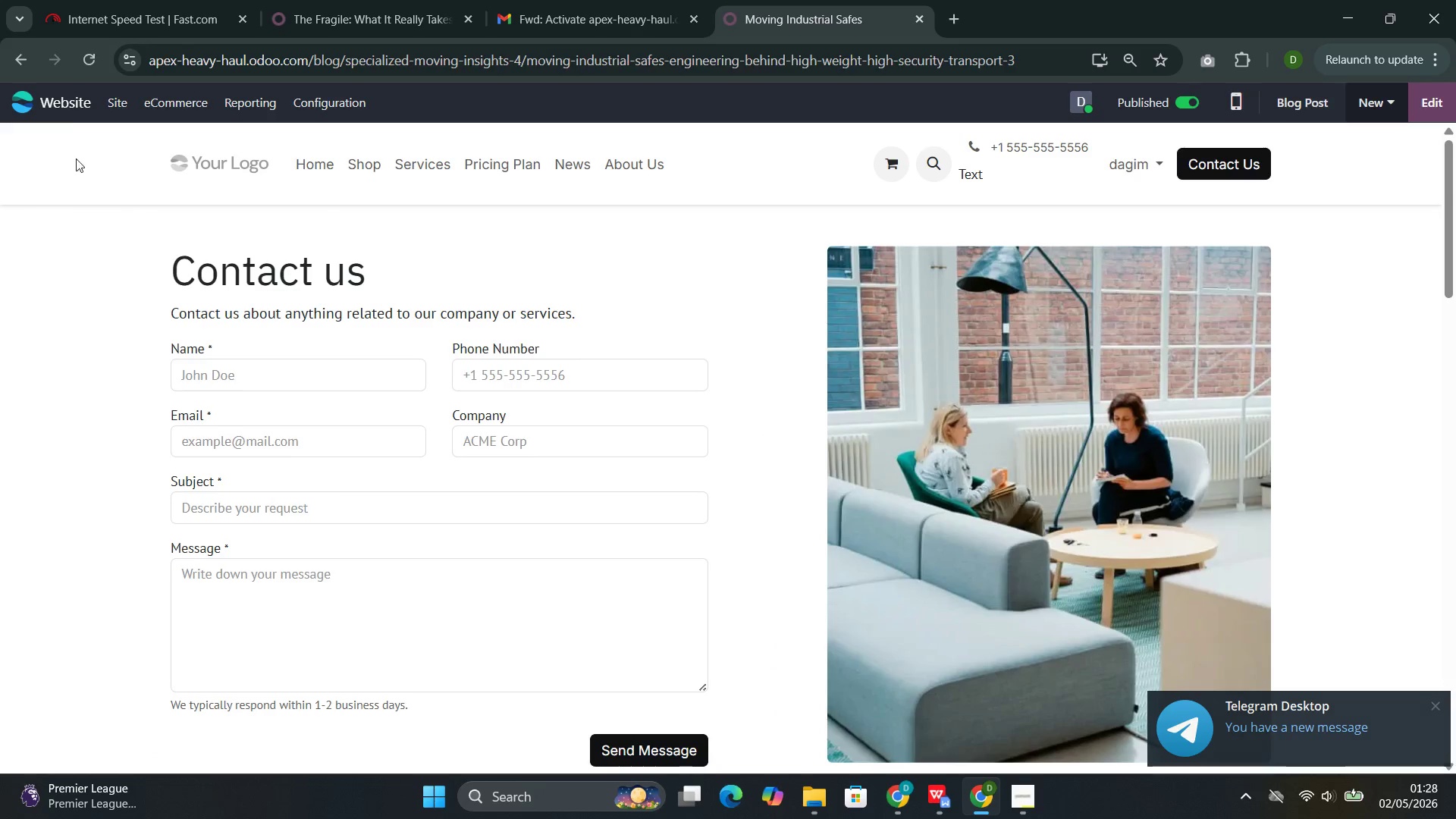 
left_click([24, 59])
 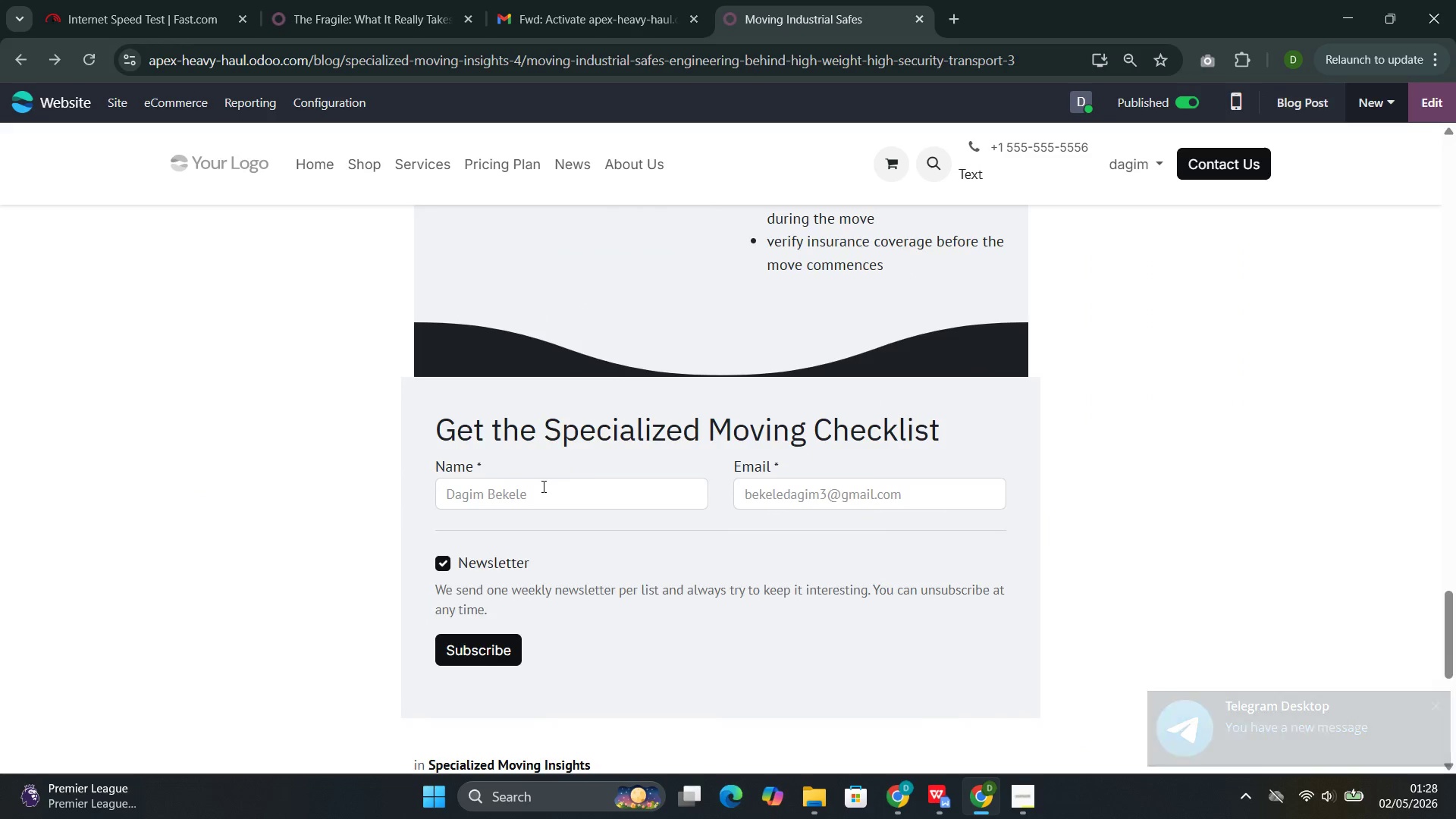 
left_click([542, 487])
 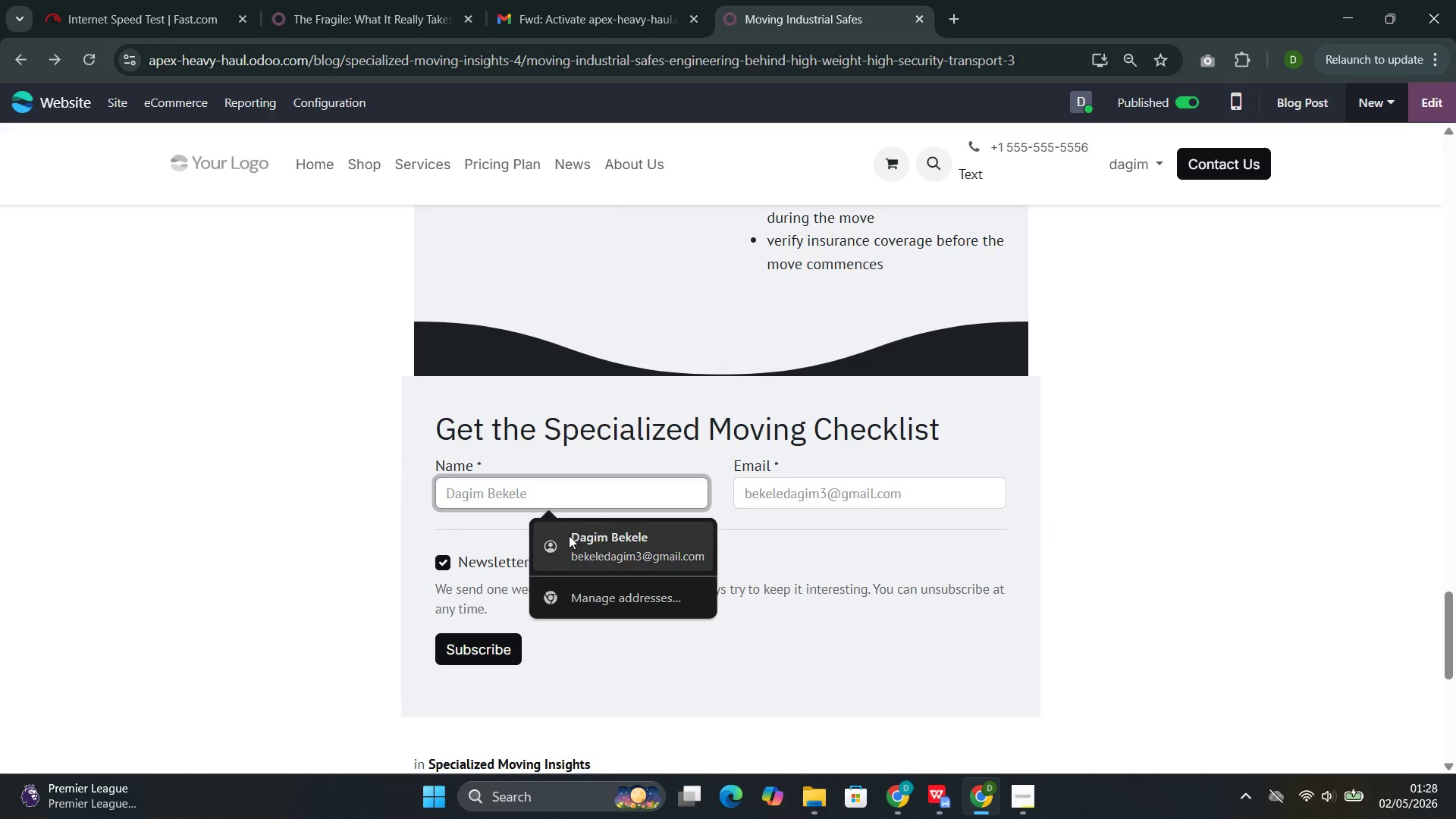 
left_click([569, 535])
 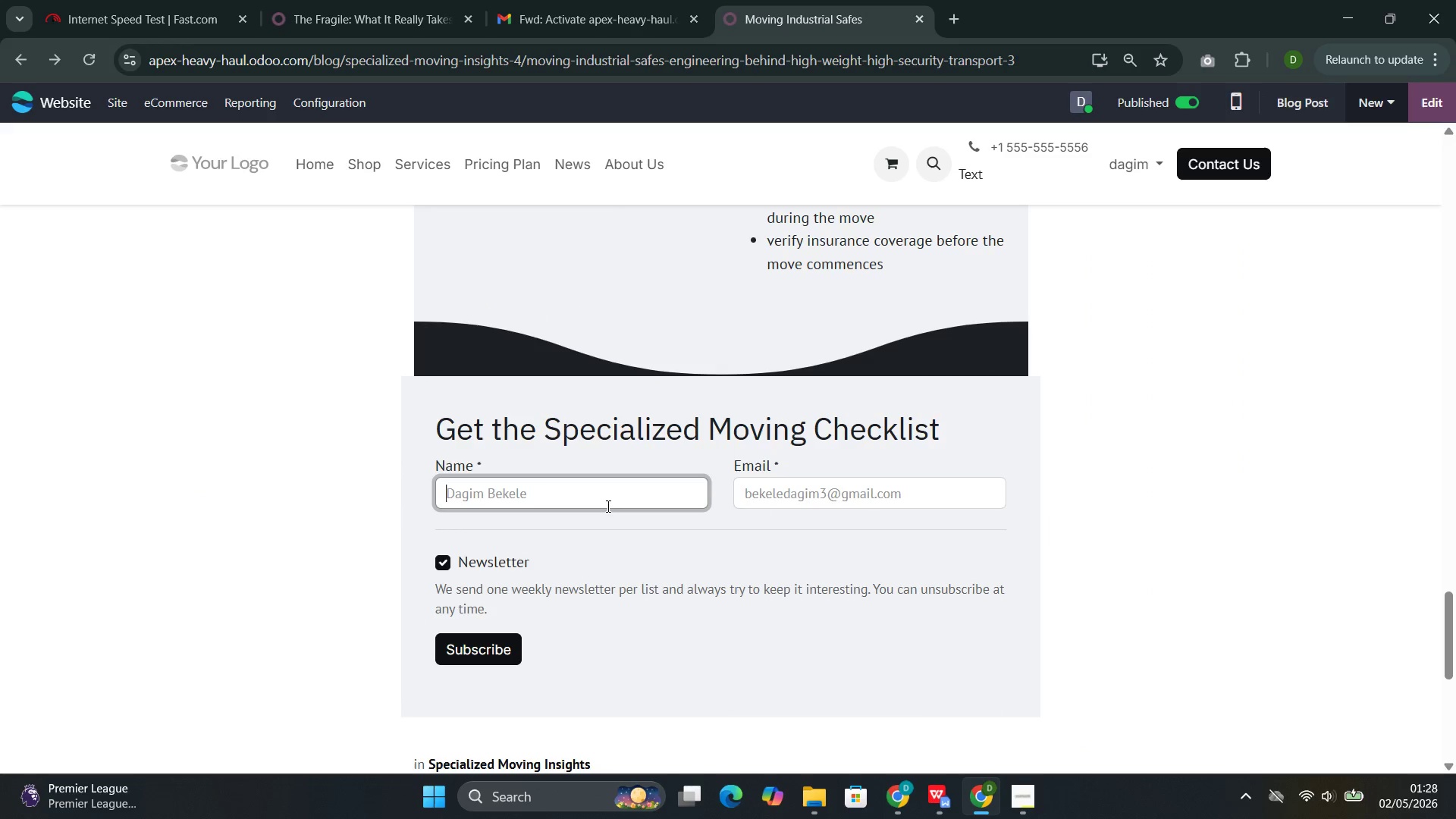 
left_click([588, 490])
 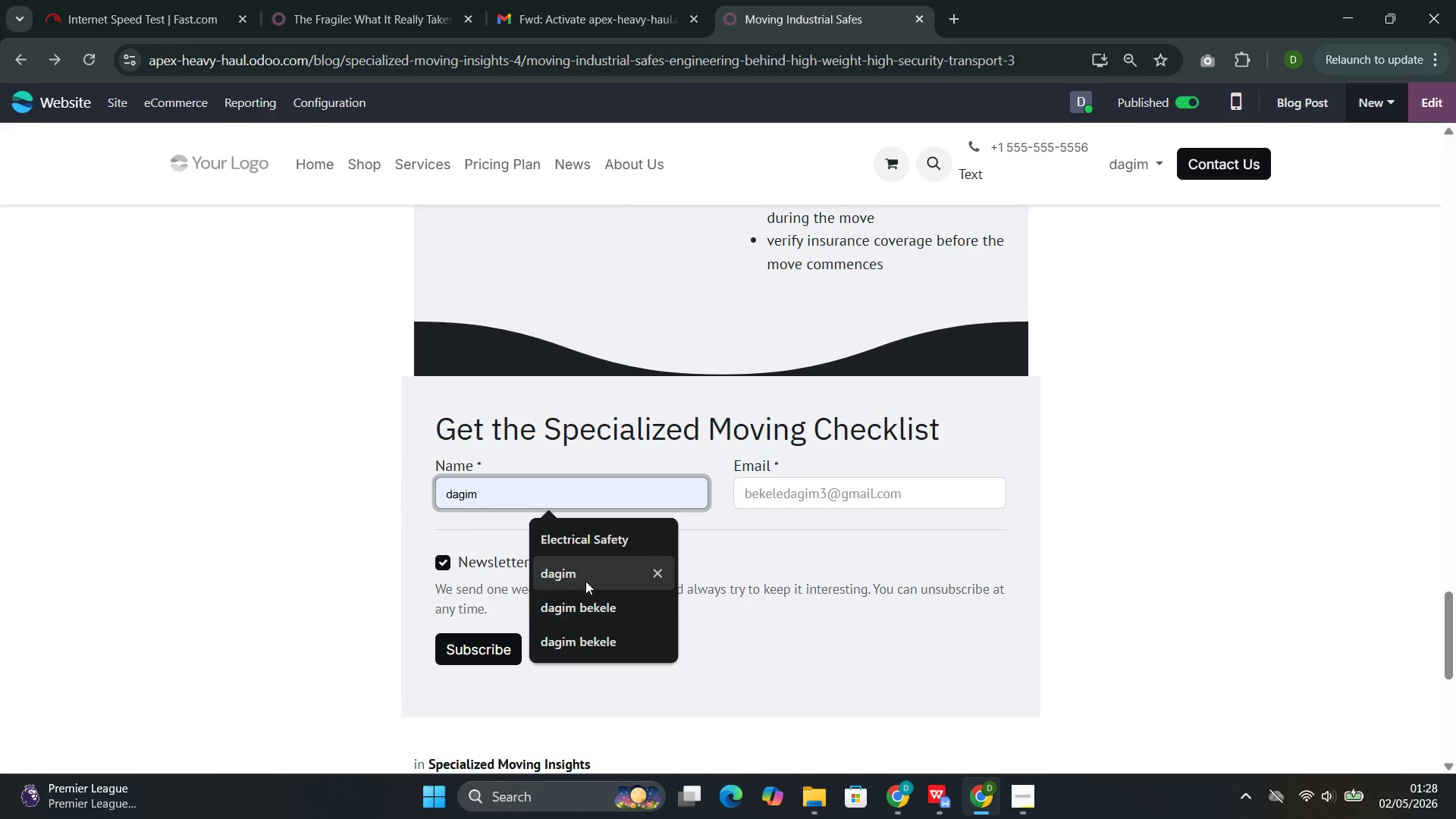 
left_click([584, 600])
 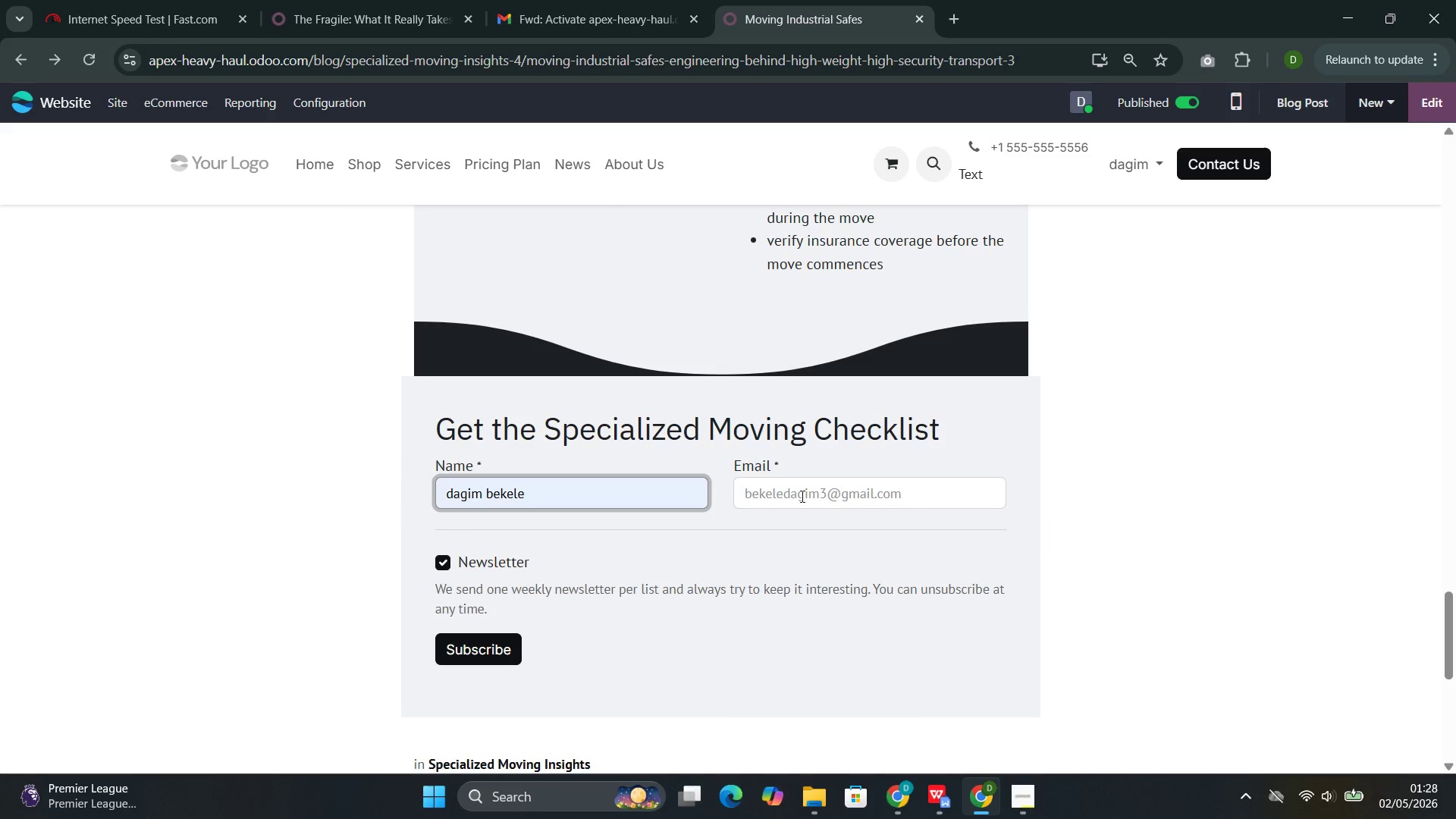 
left_click([804, 492])
 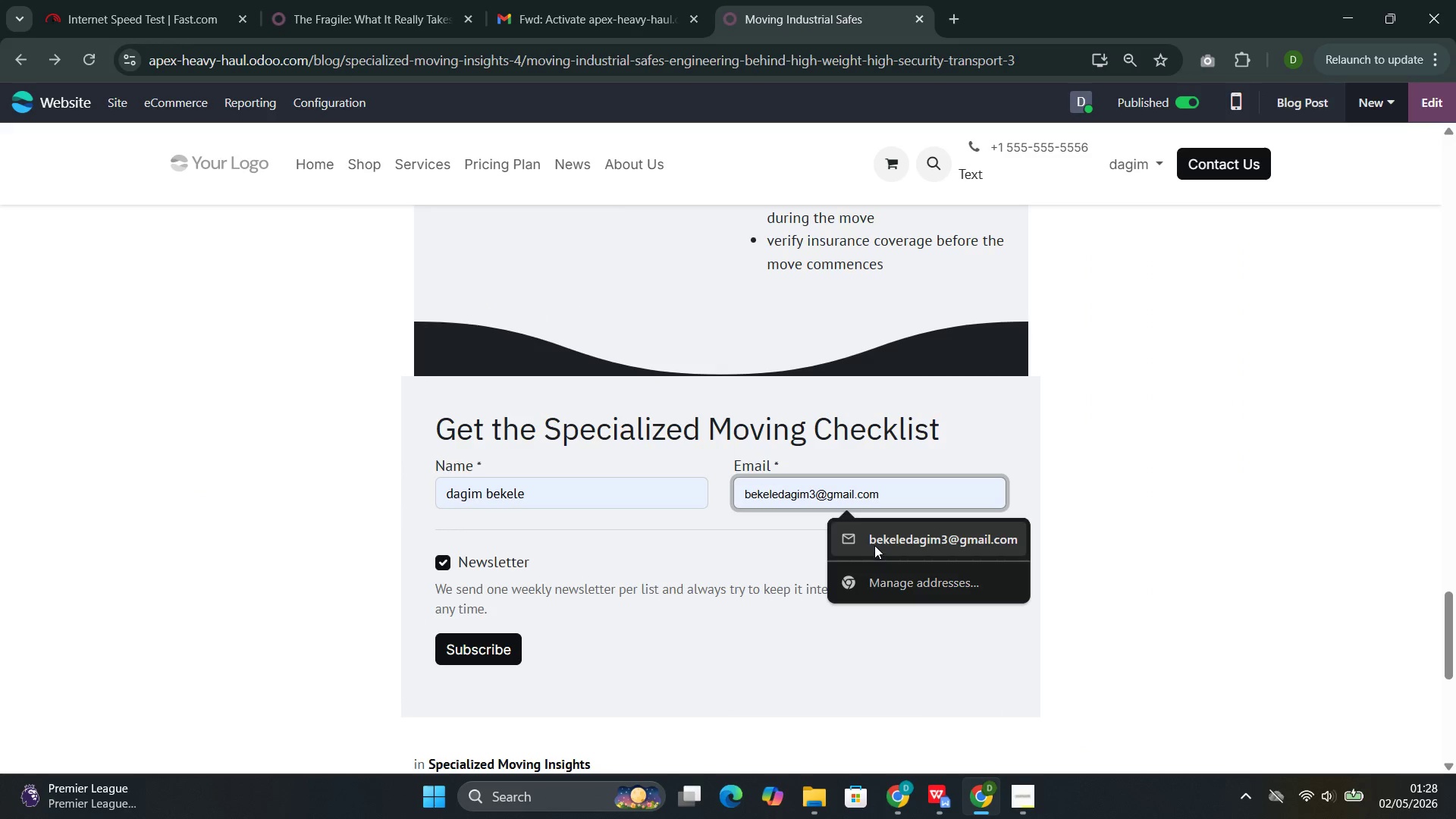 
left_click([874, 545])
 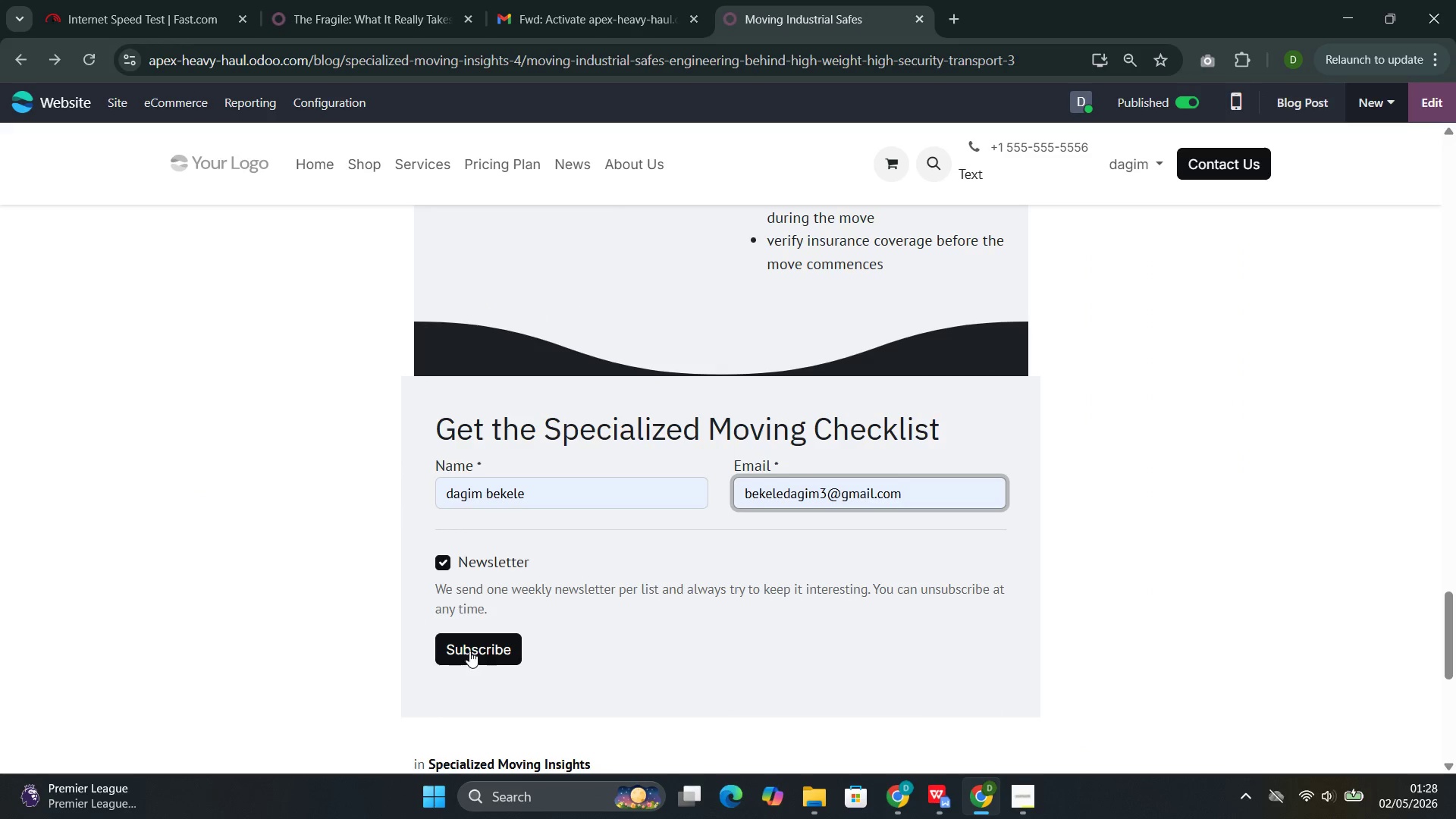 
left_click([480, 643])
 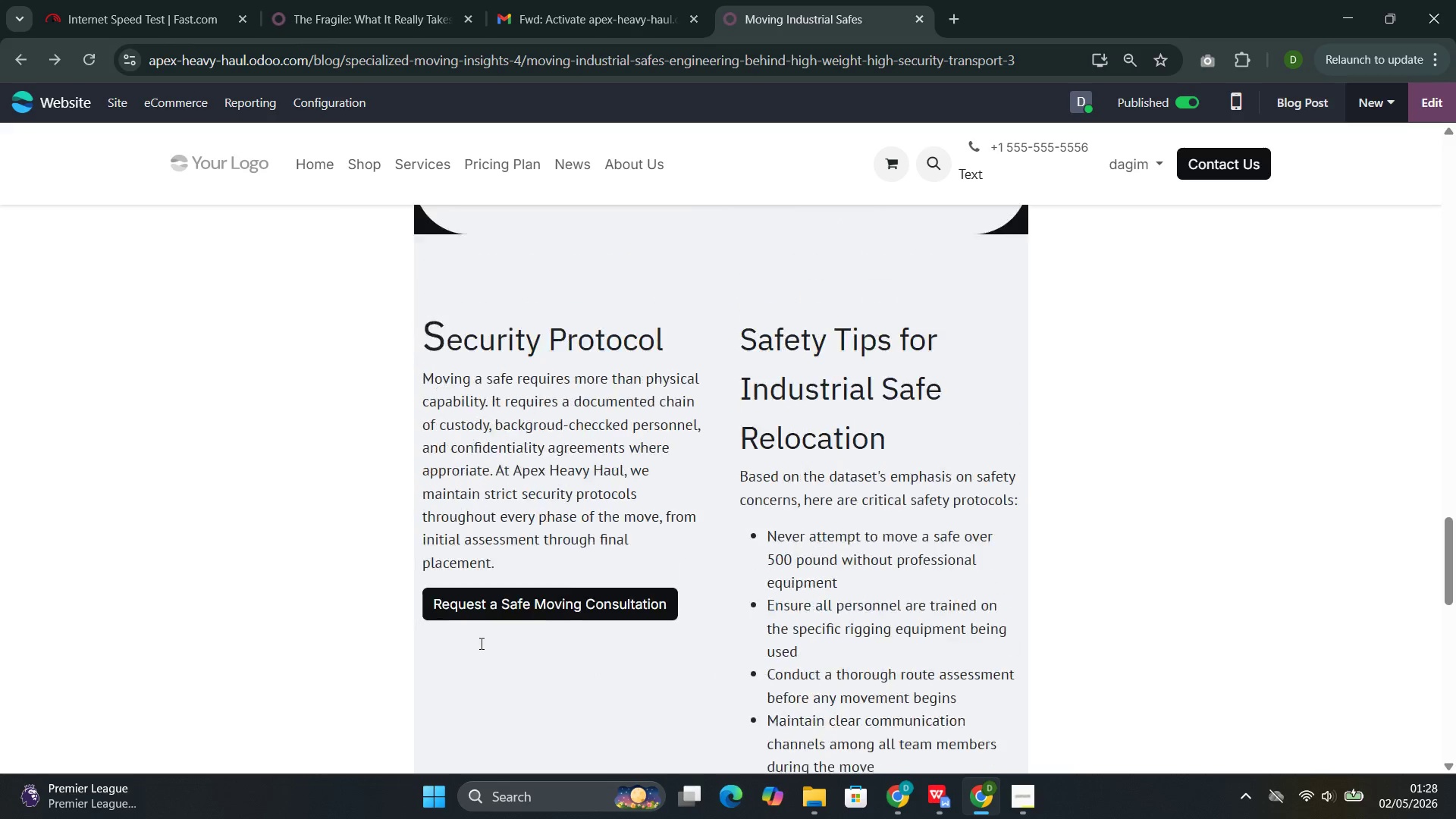 
wait(9.09)
 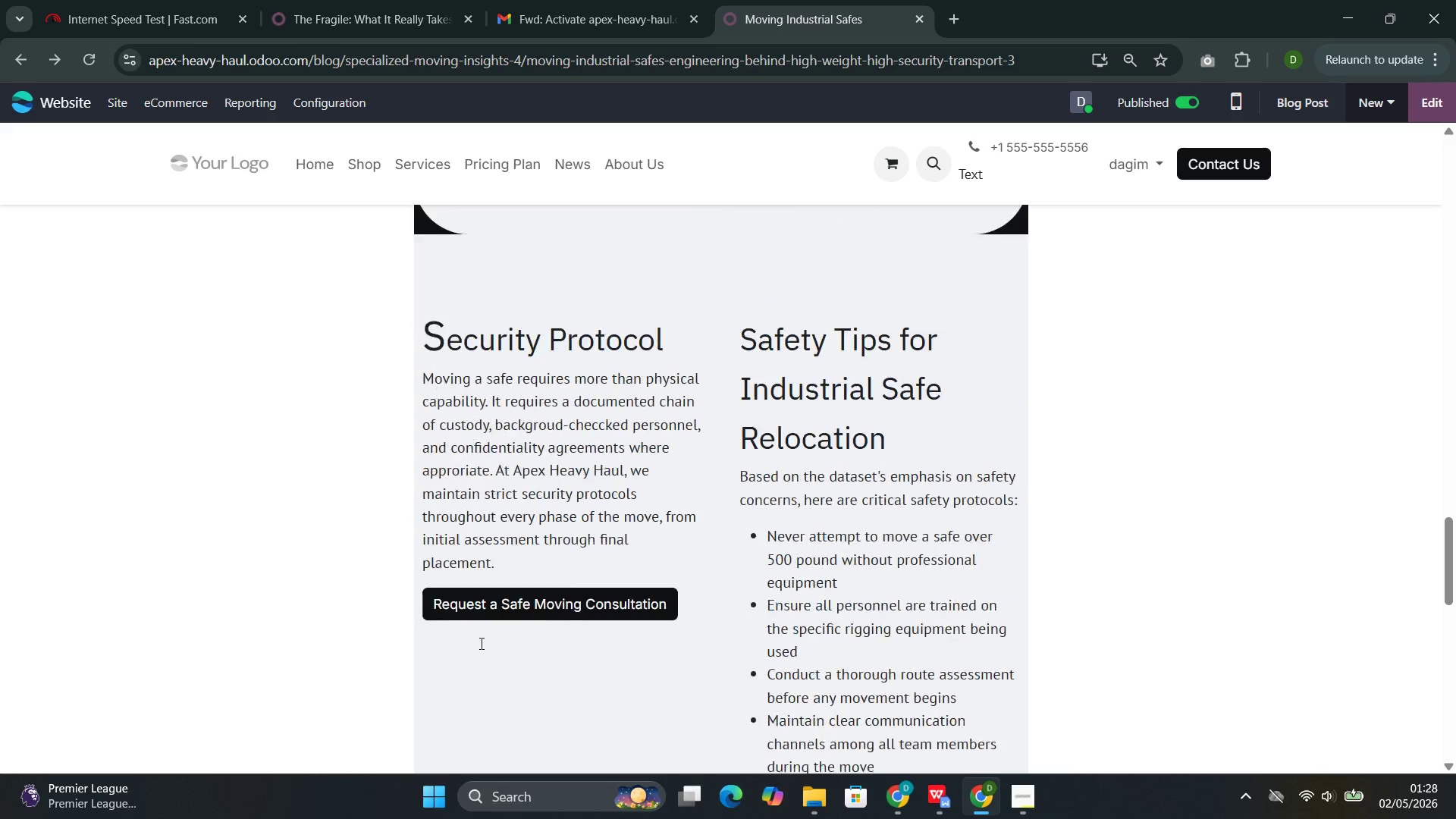 
left_click([19, 64])
 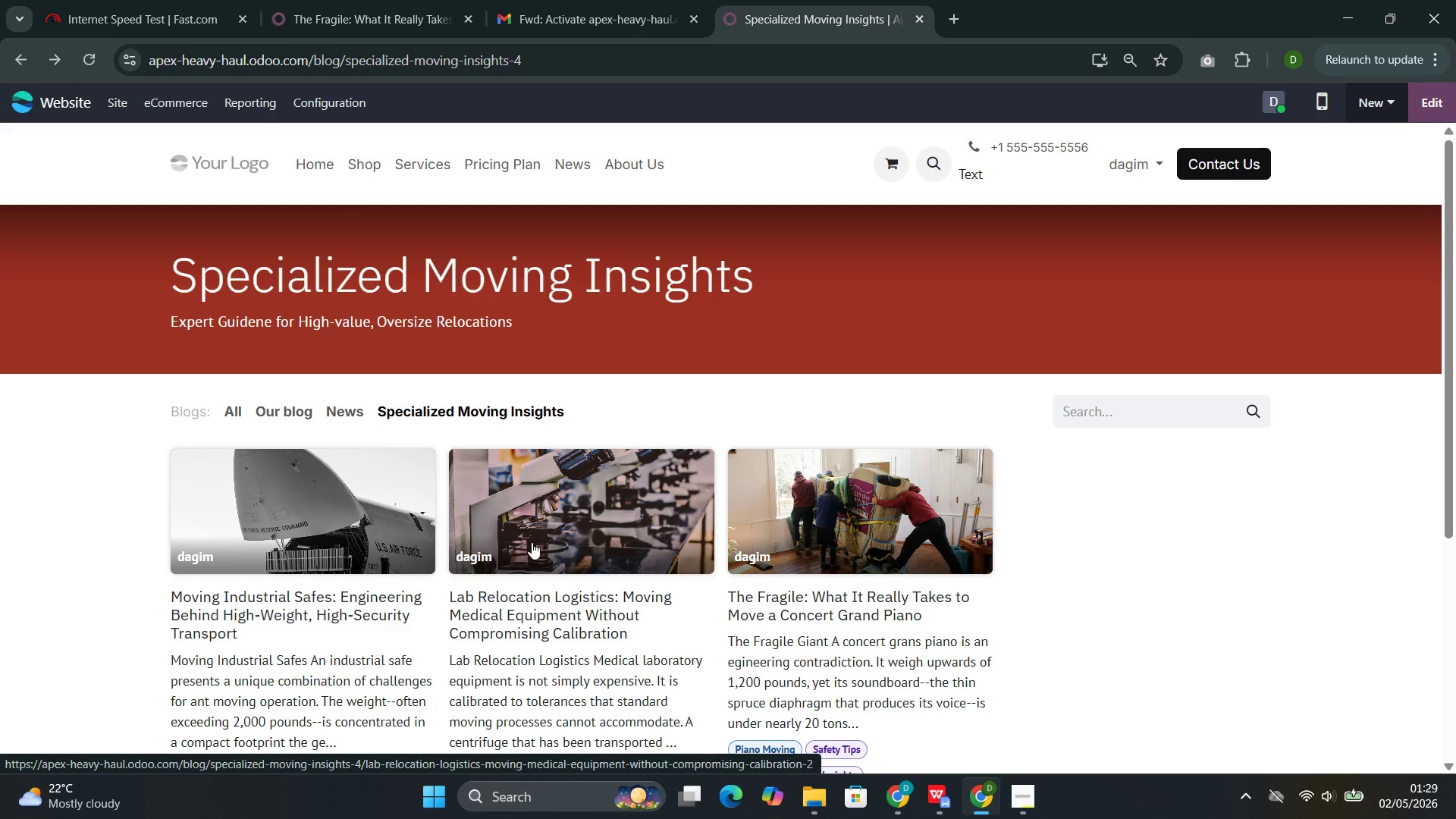 
wait(8.52)
 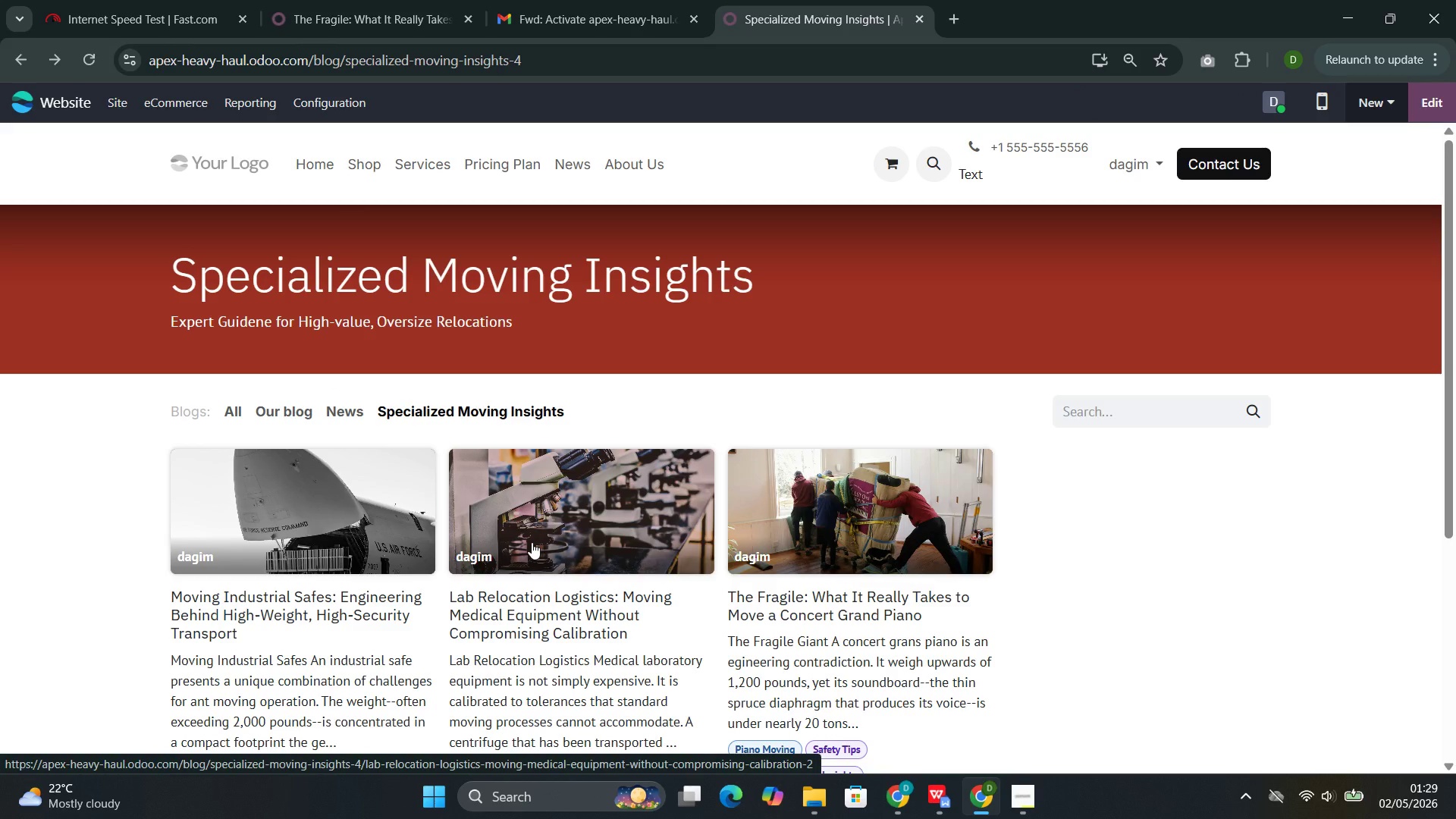 
left_click([322, 109])
 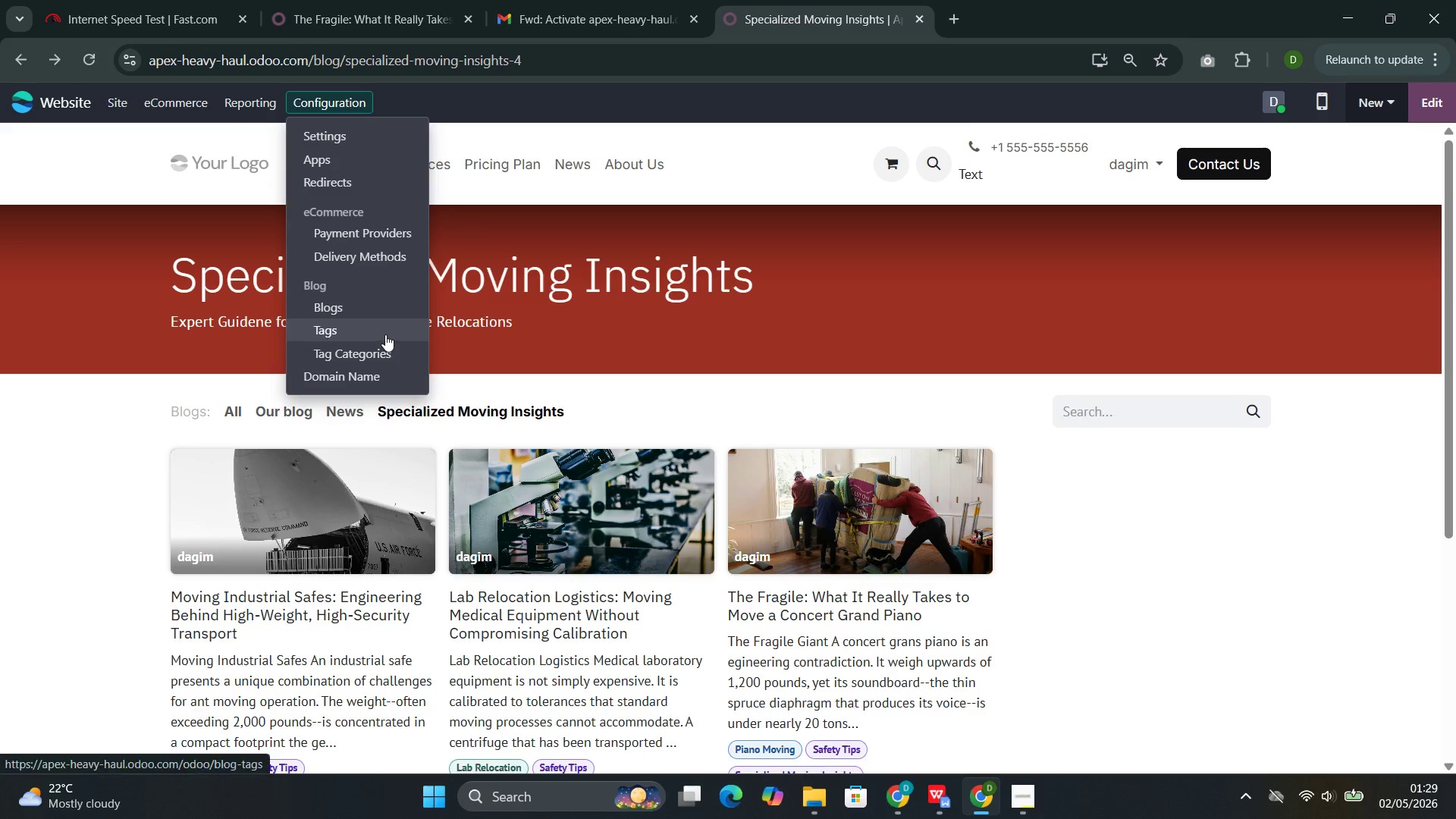 
left_click([388, 334])
 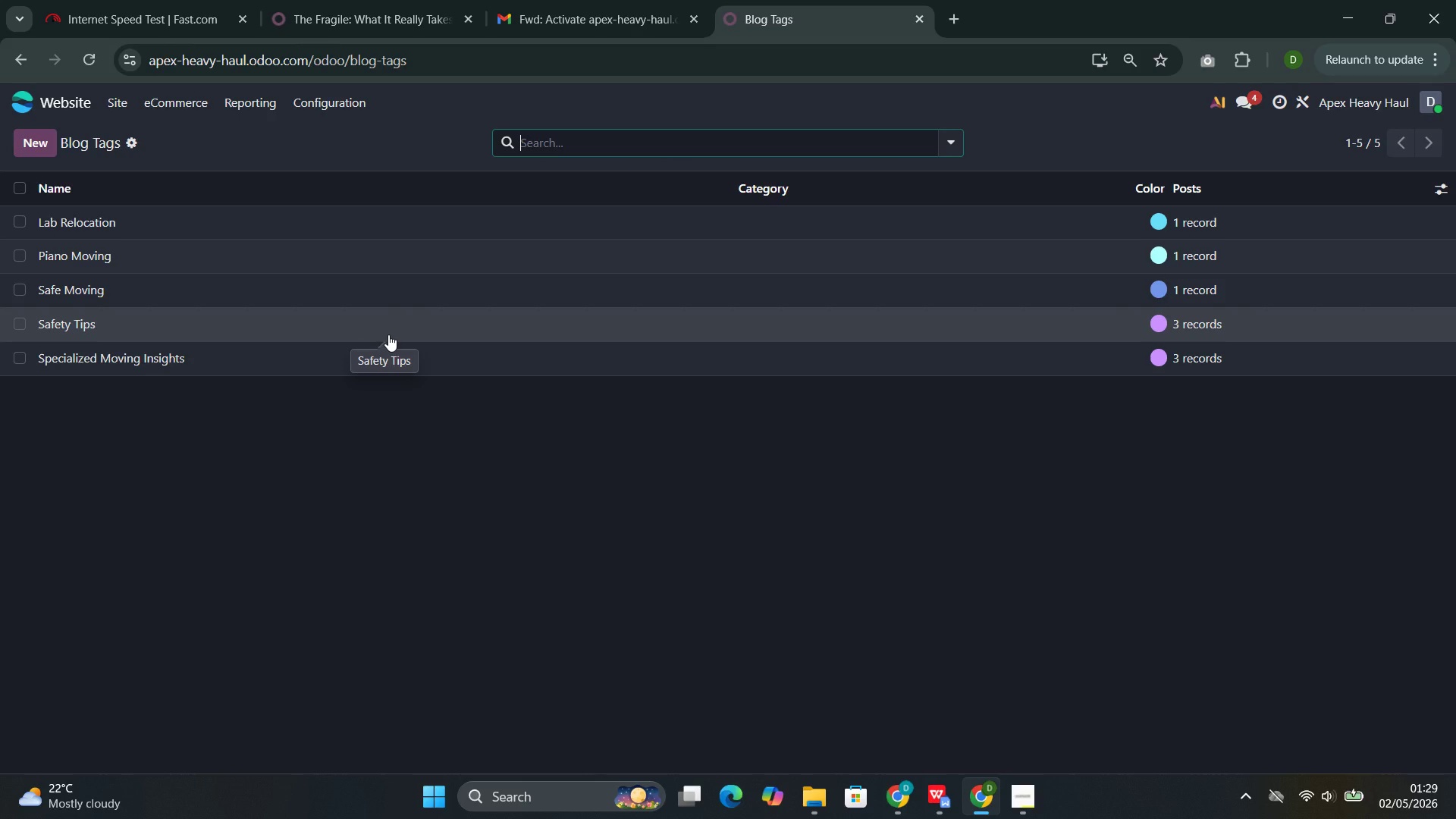 
wait(33.22)
 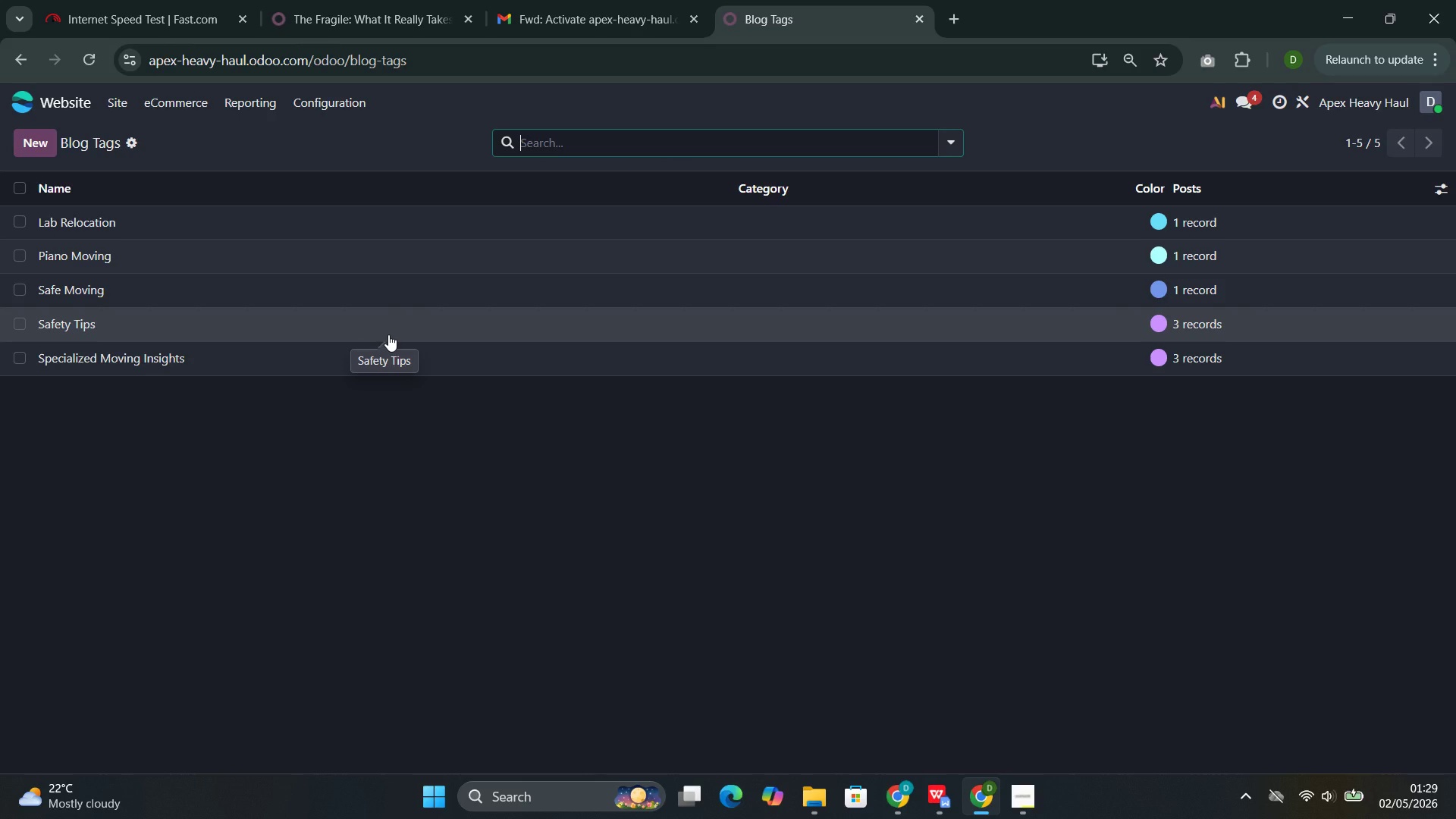 
left_click([381, 360])